 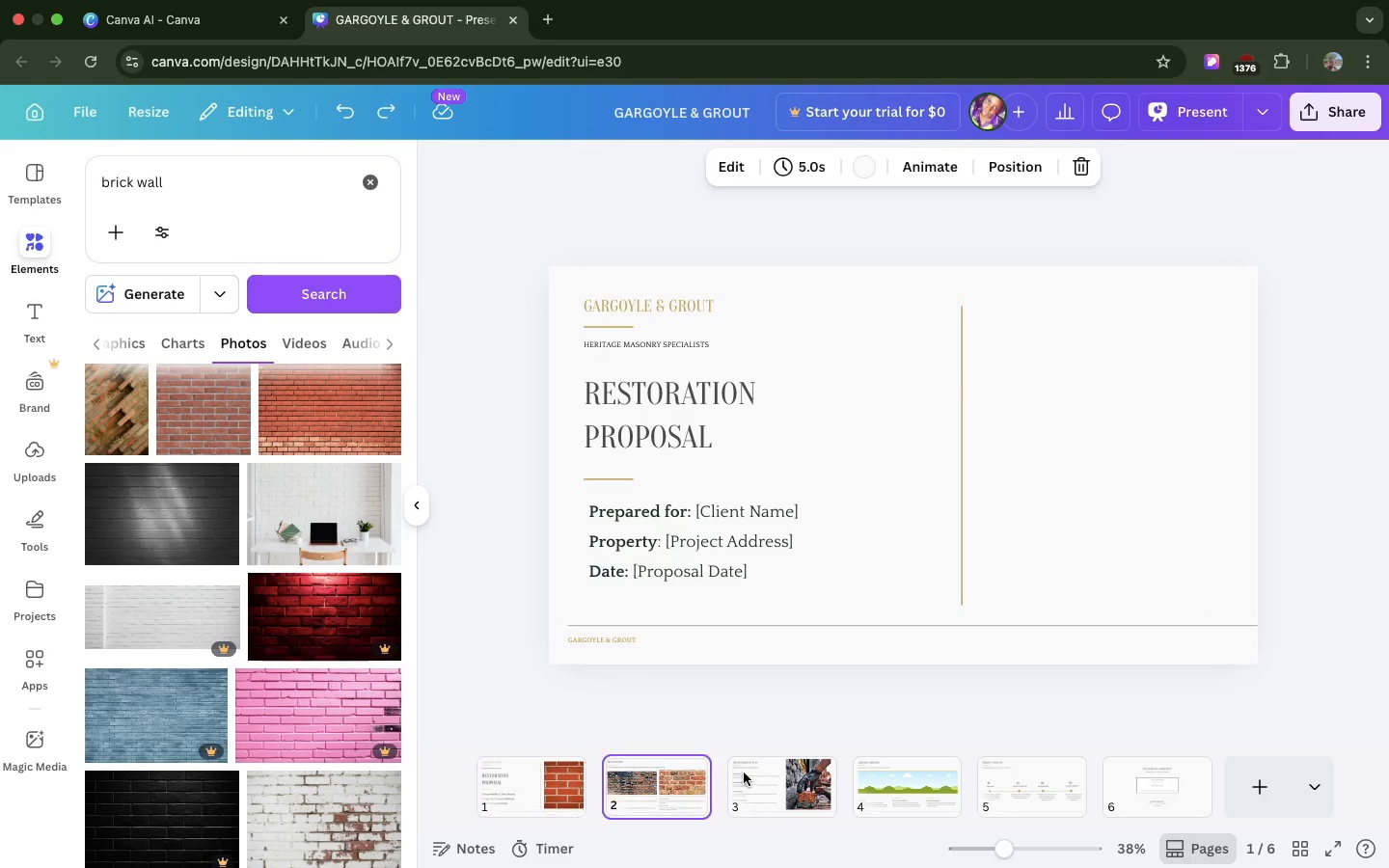 
left_click([758, 775])
 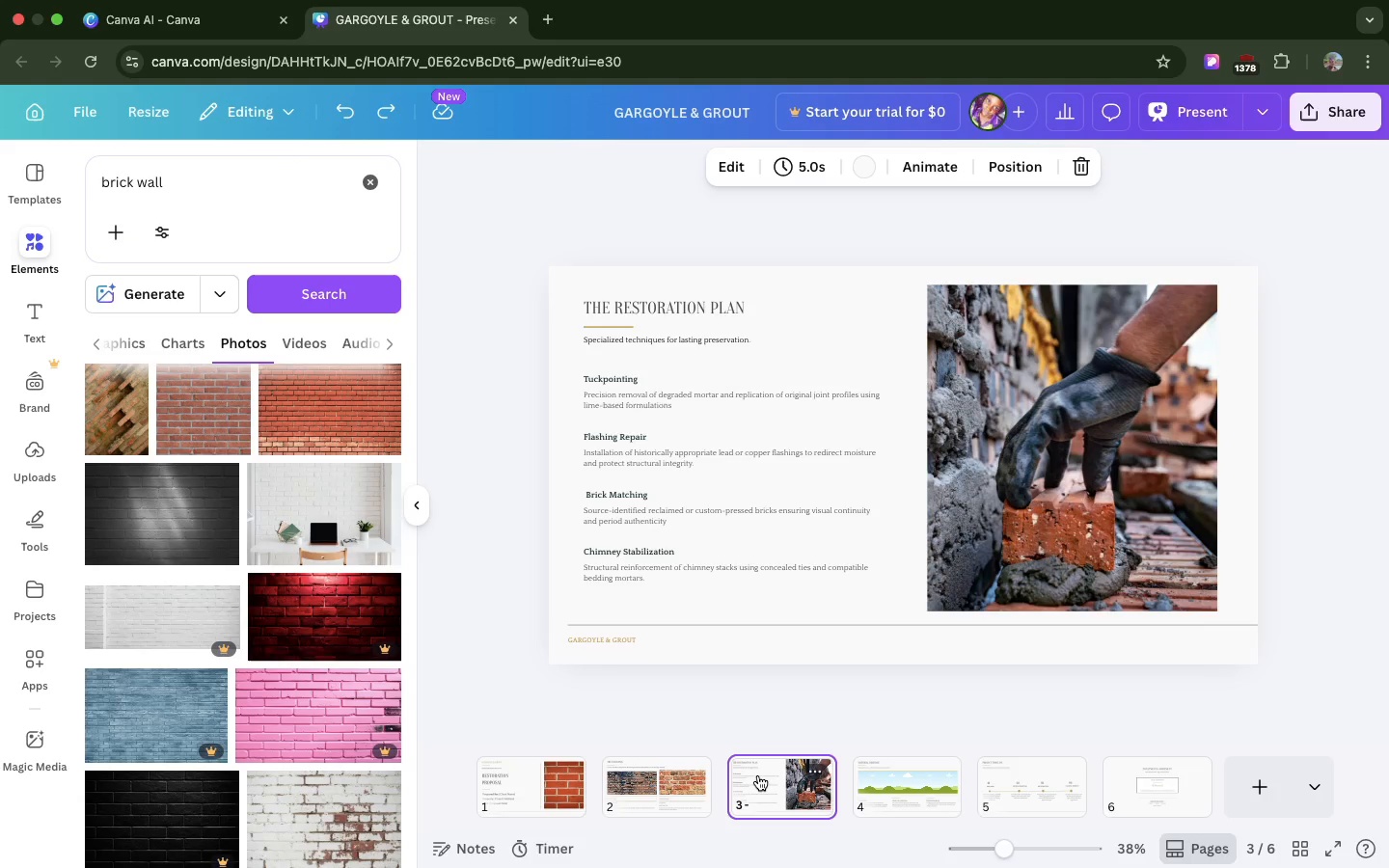 
wait(9.41)
 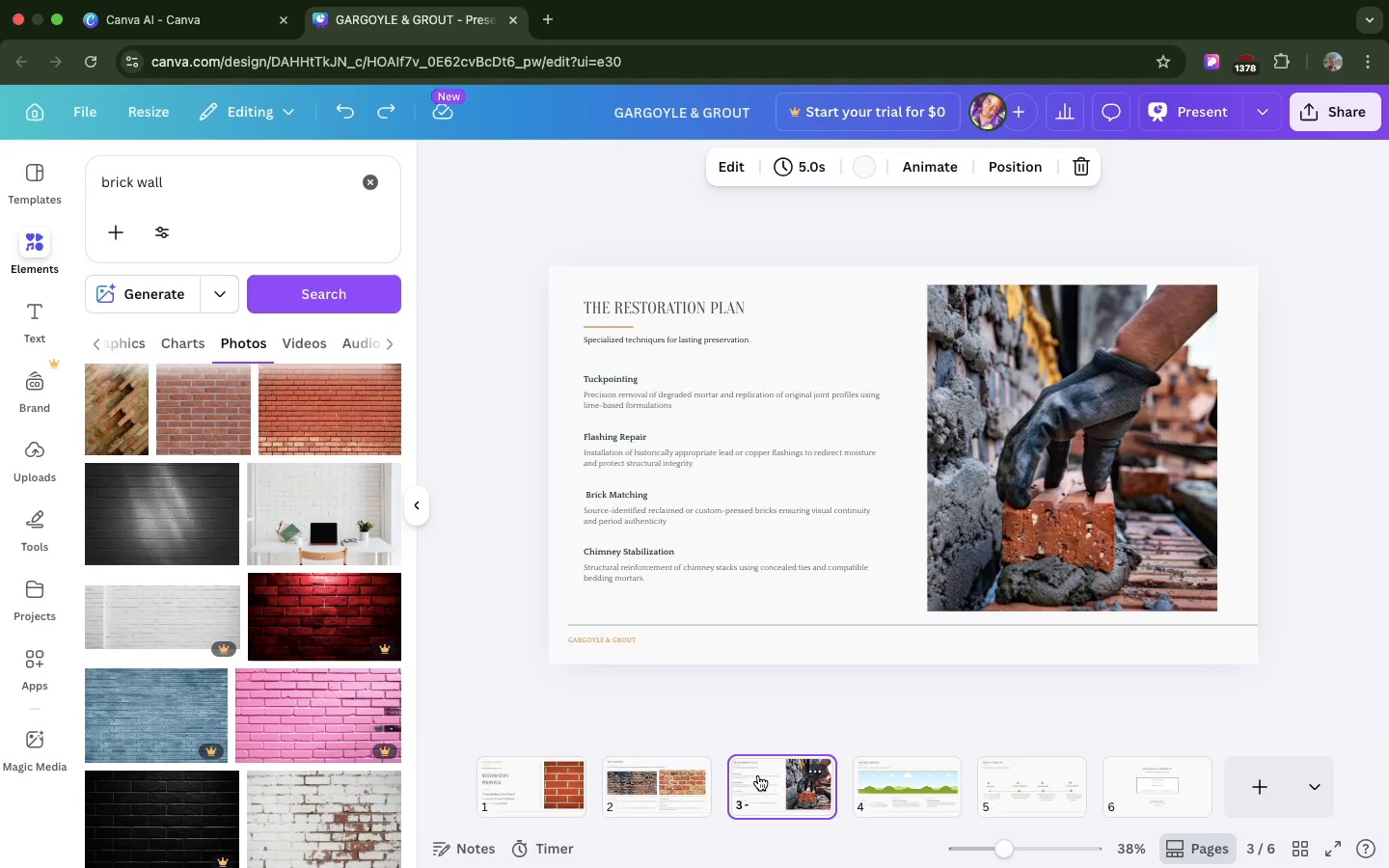 
left_click([896, 782])
 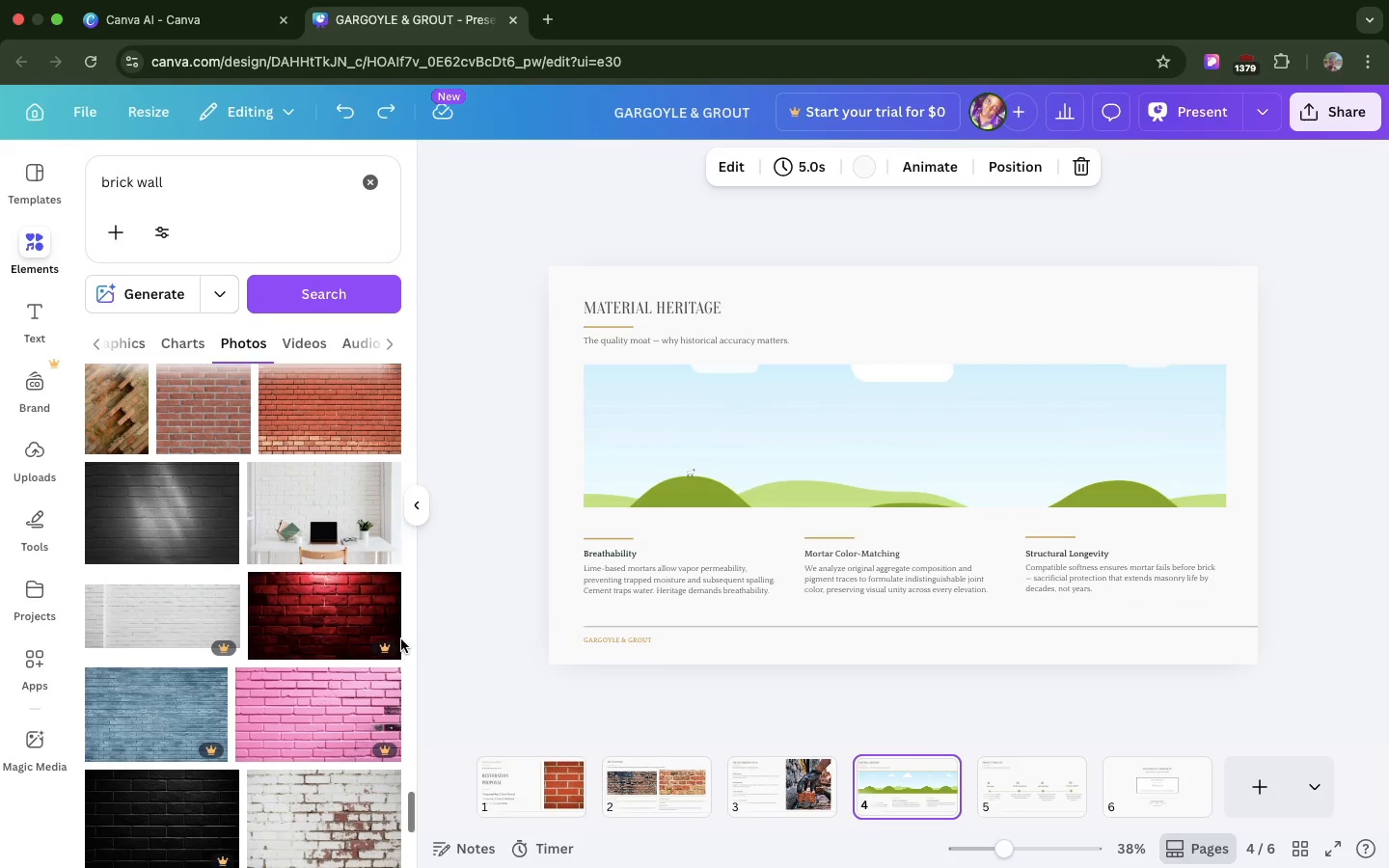 
scroll: coordinate [401, 639], scroll_direction: down, amount: 70.0
 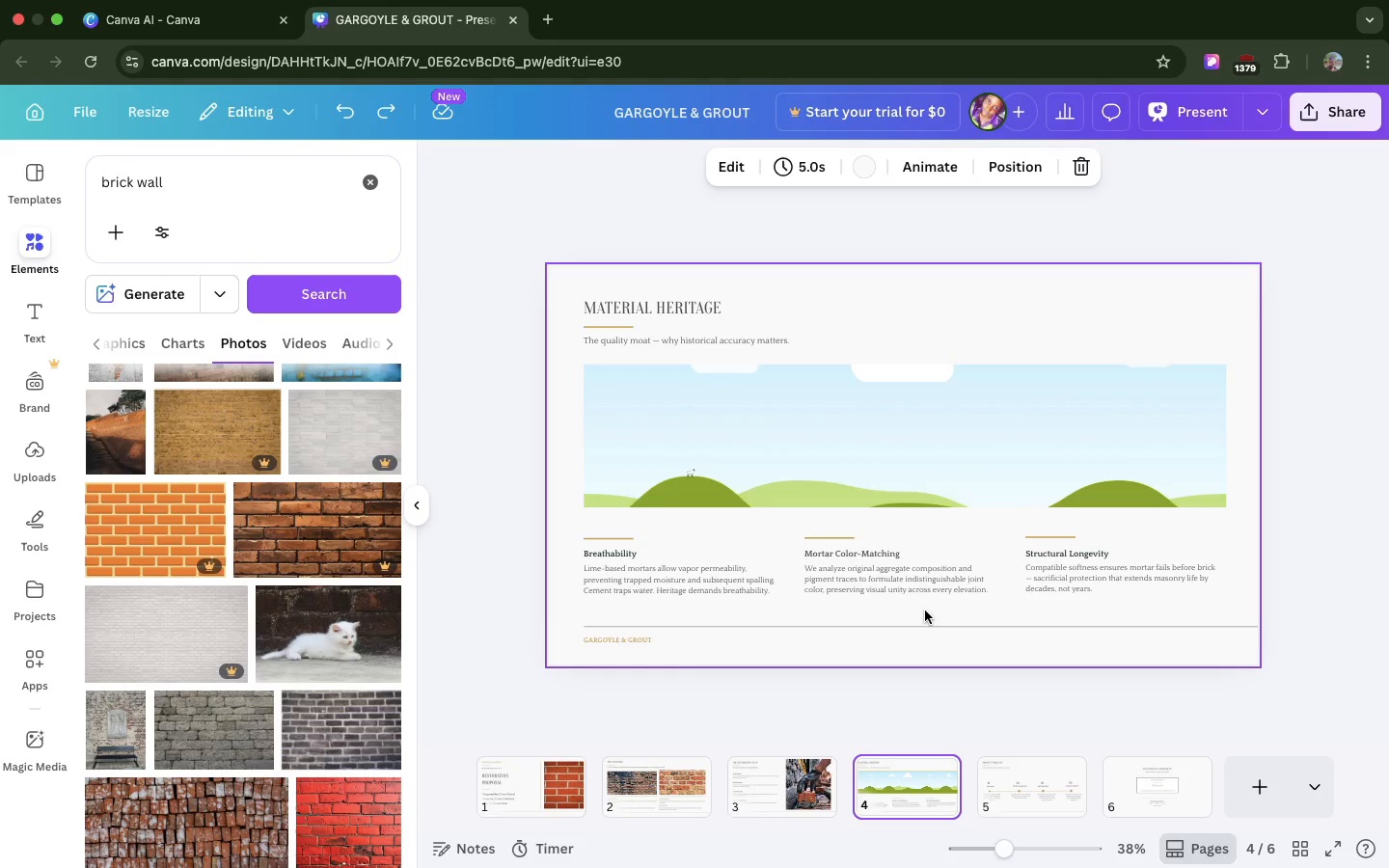 
left_click([920, 624])
 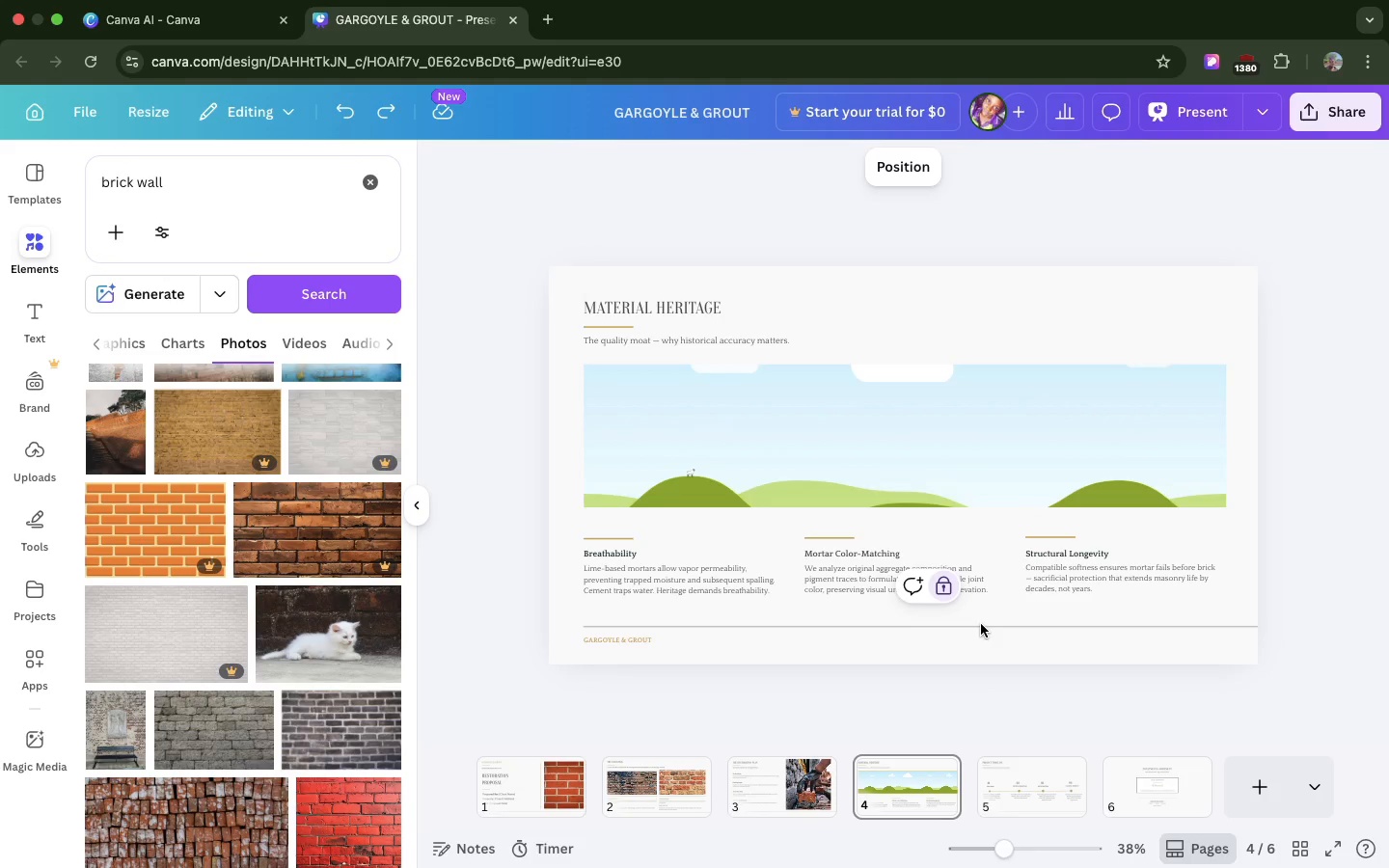 
left_click([981, 624])
 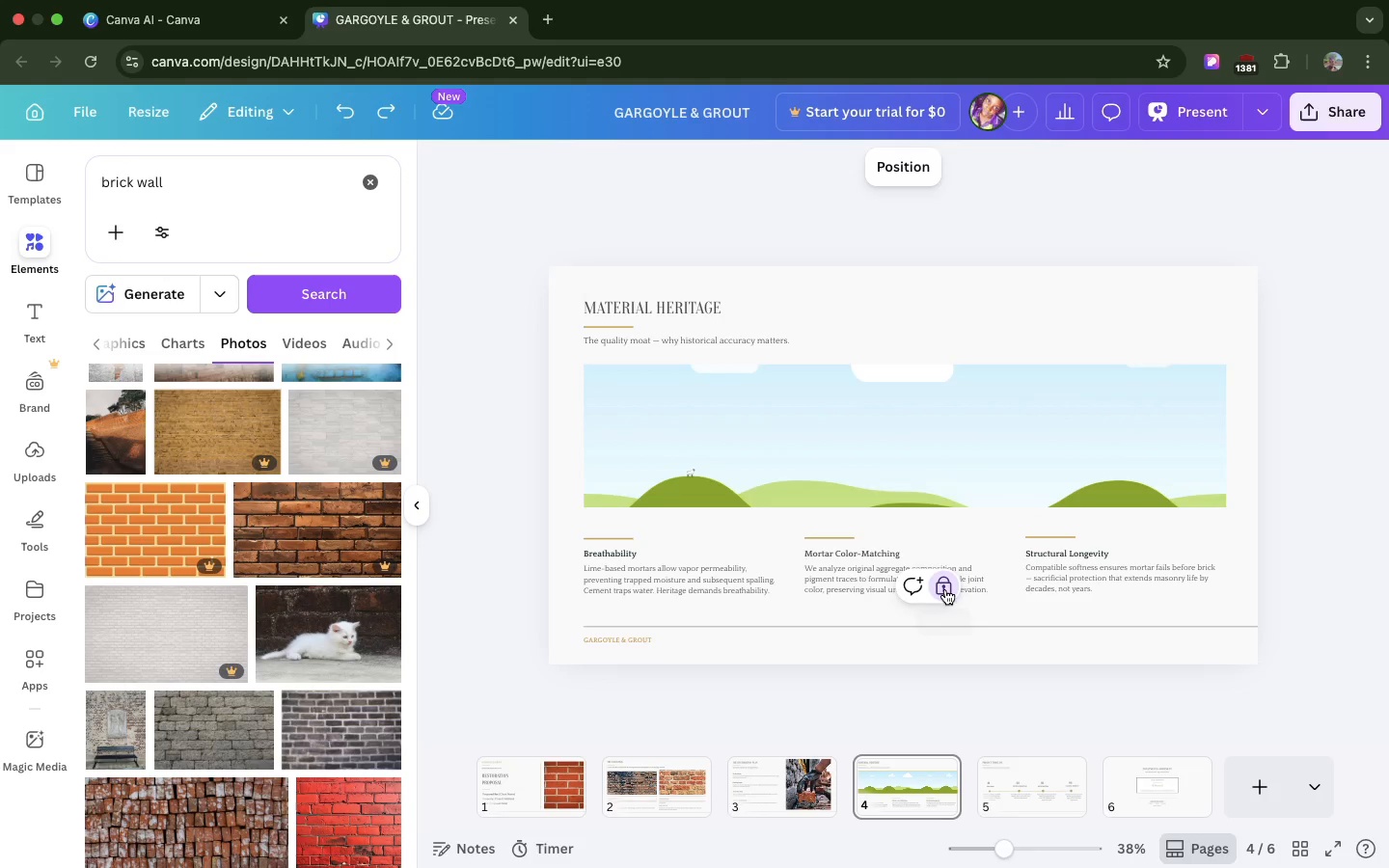 
left_click([945, 589])
 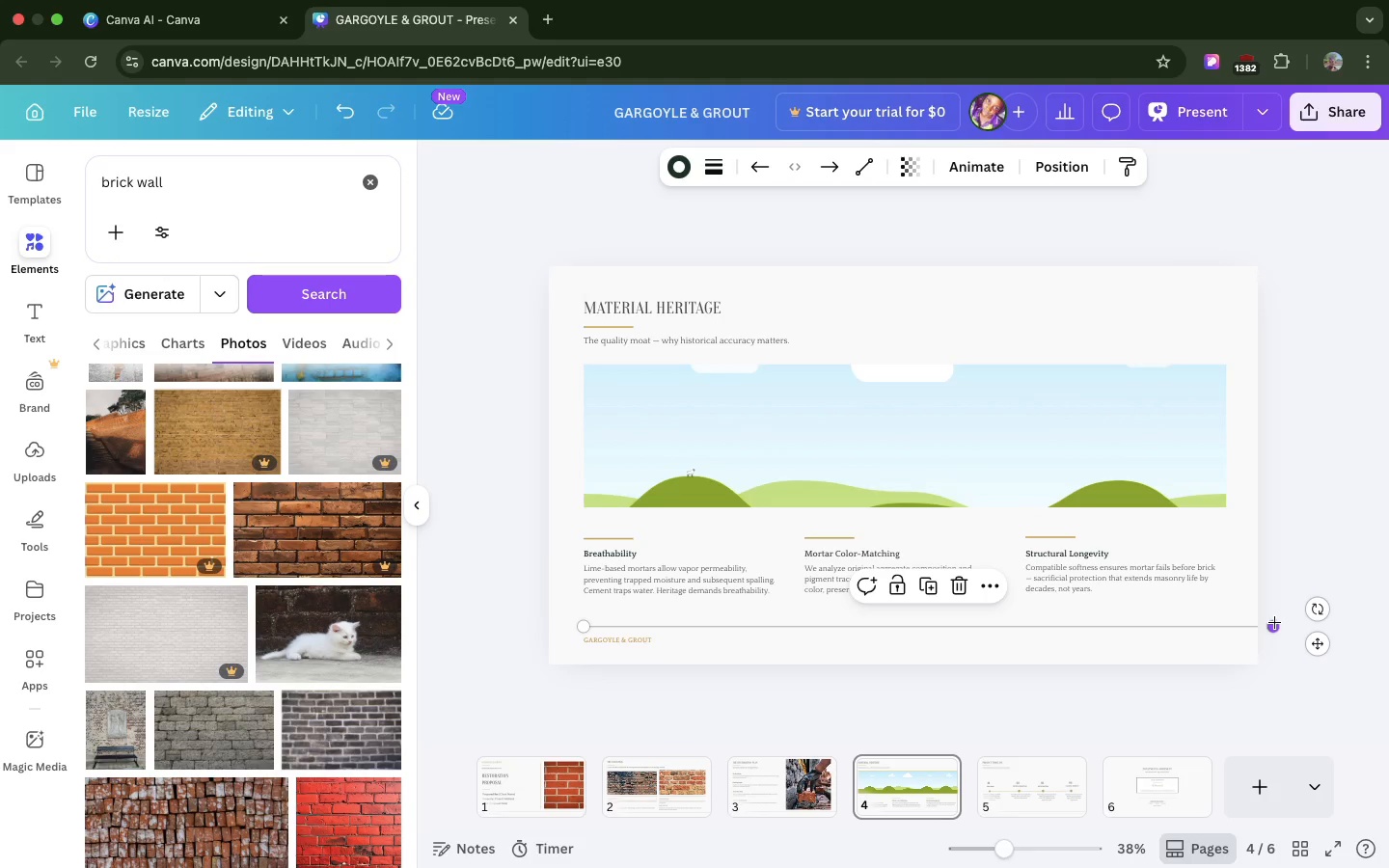 
left_click_drag(start_coordinate=[1274, 622], to_coordinate=[1255, 629])
 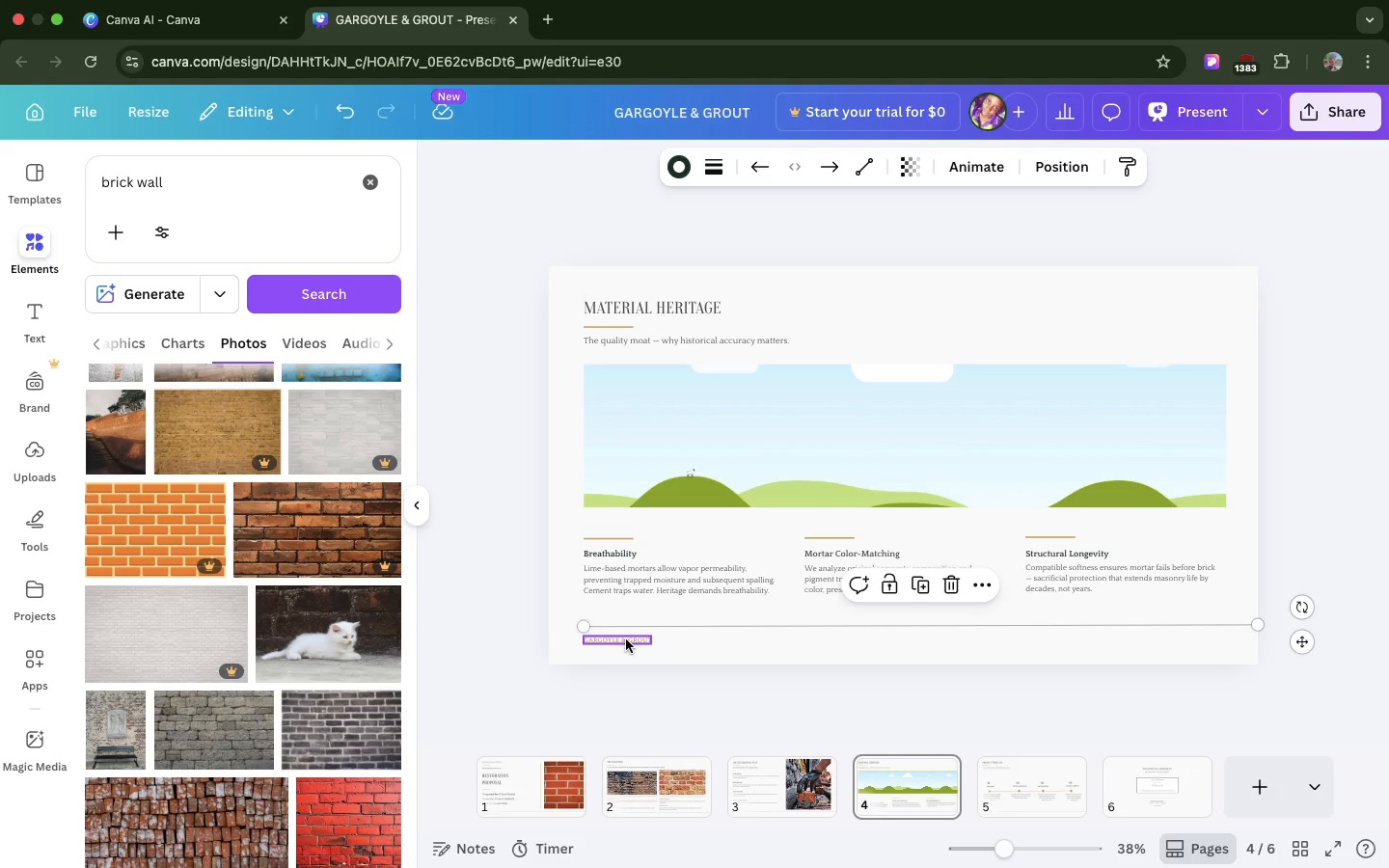 
hold_key(key=ShiftLeft, duration=0.75)
left_click([626, 639])
 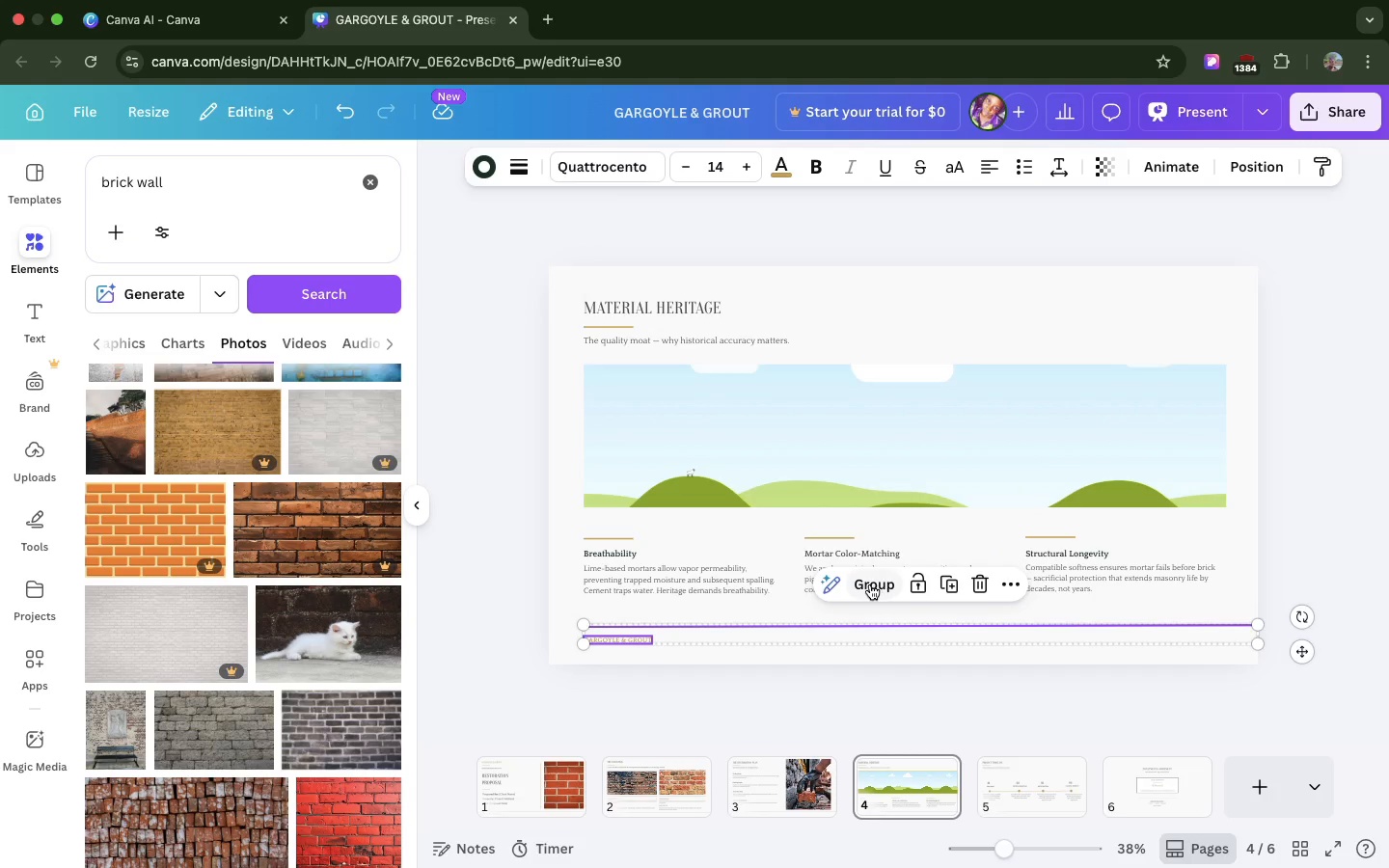 
left_click([870, 584])
 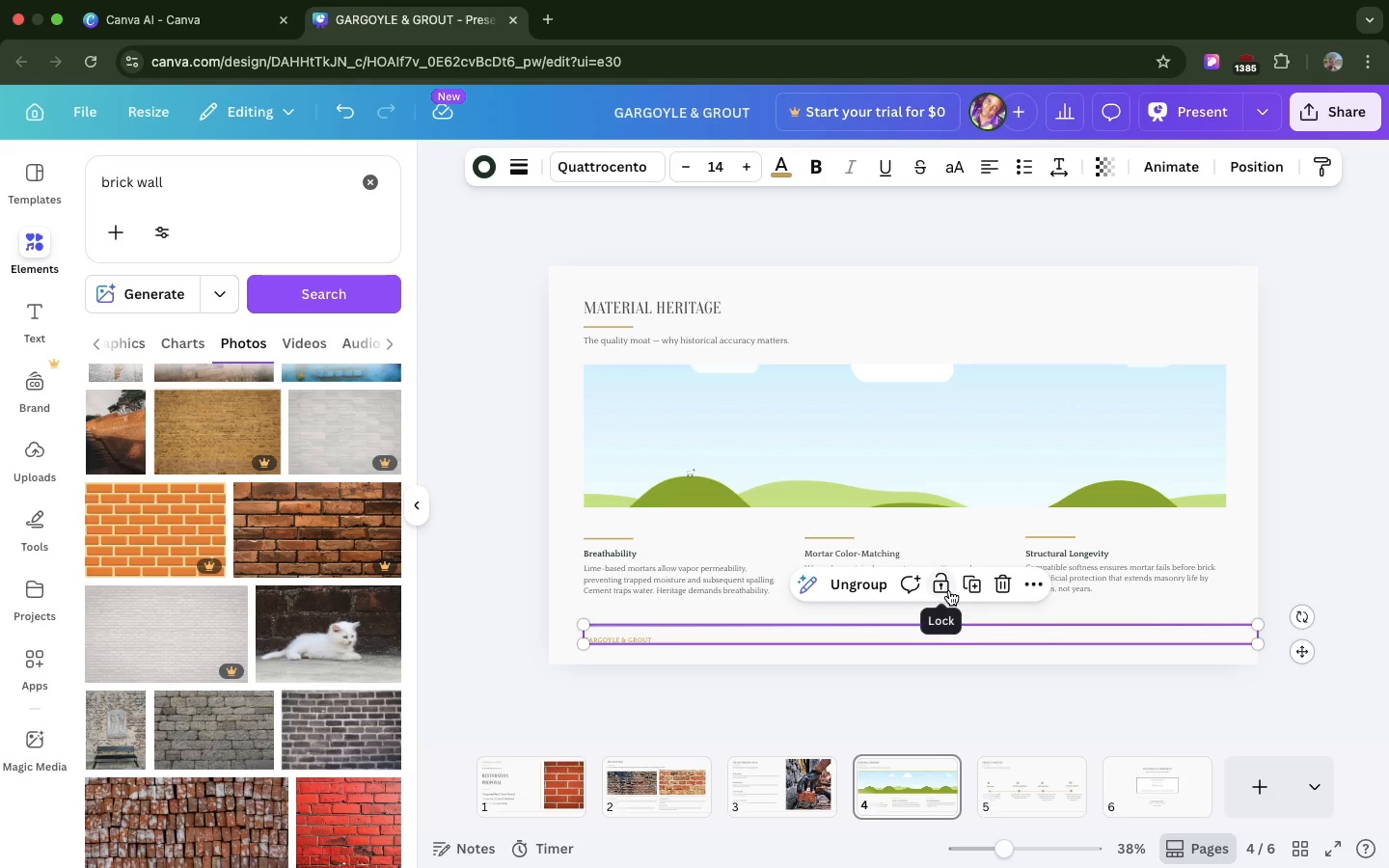 
key(Meta+C)
 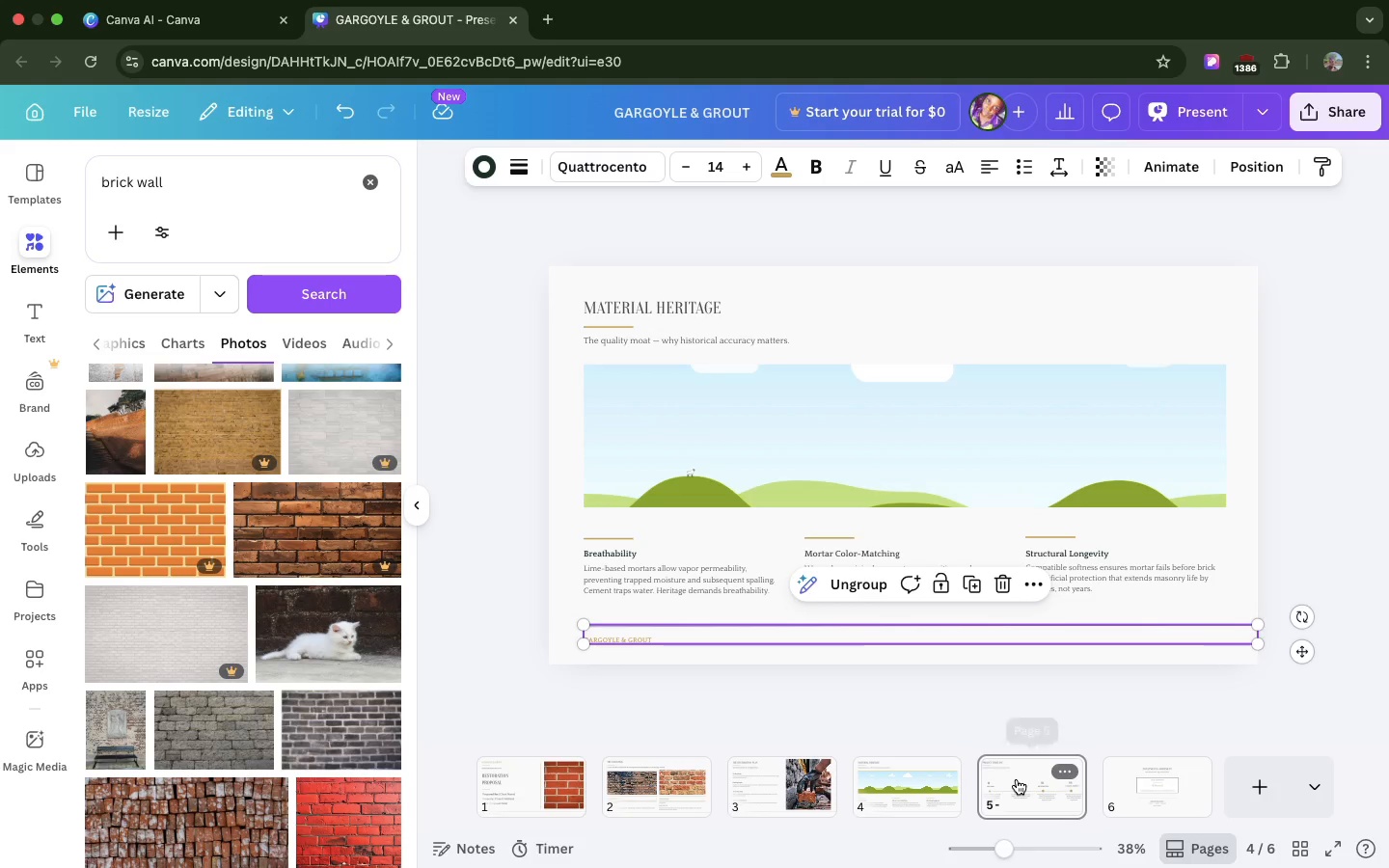 
left_click([1017, 779])
 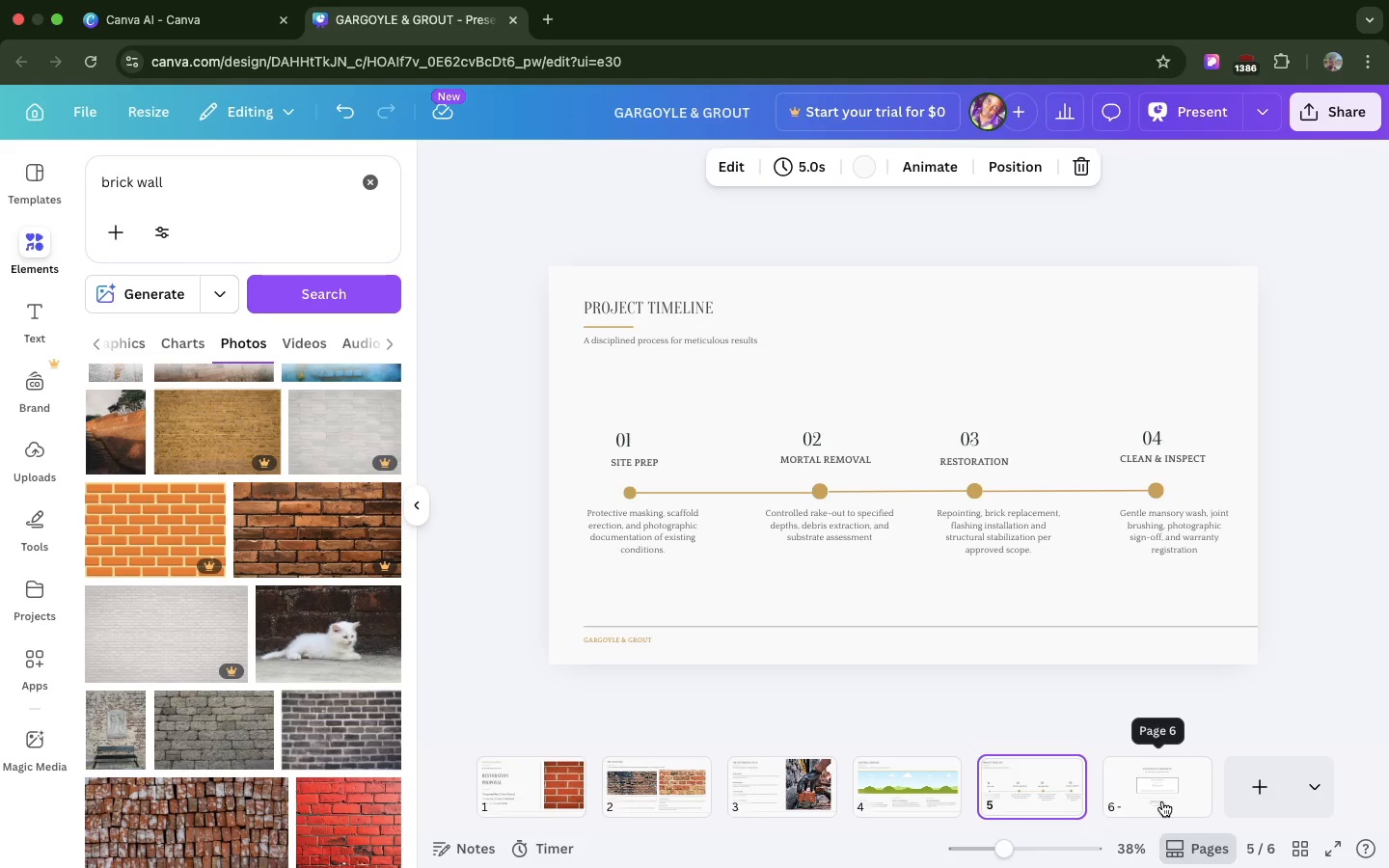 
left_click([1162, 801])
 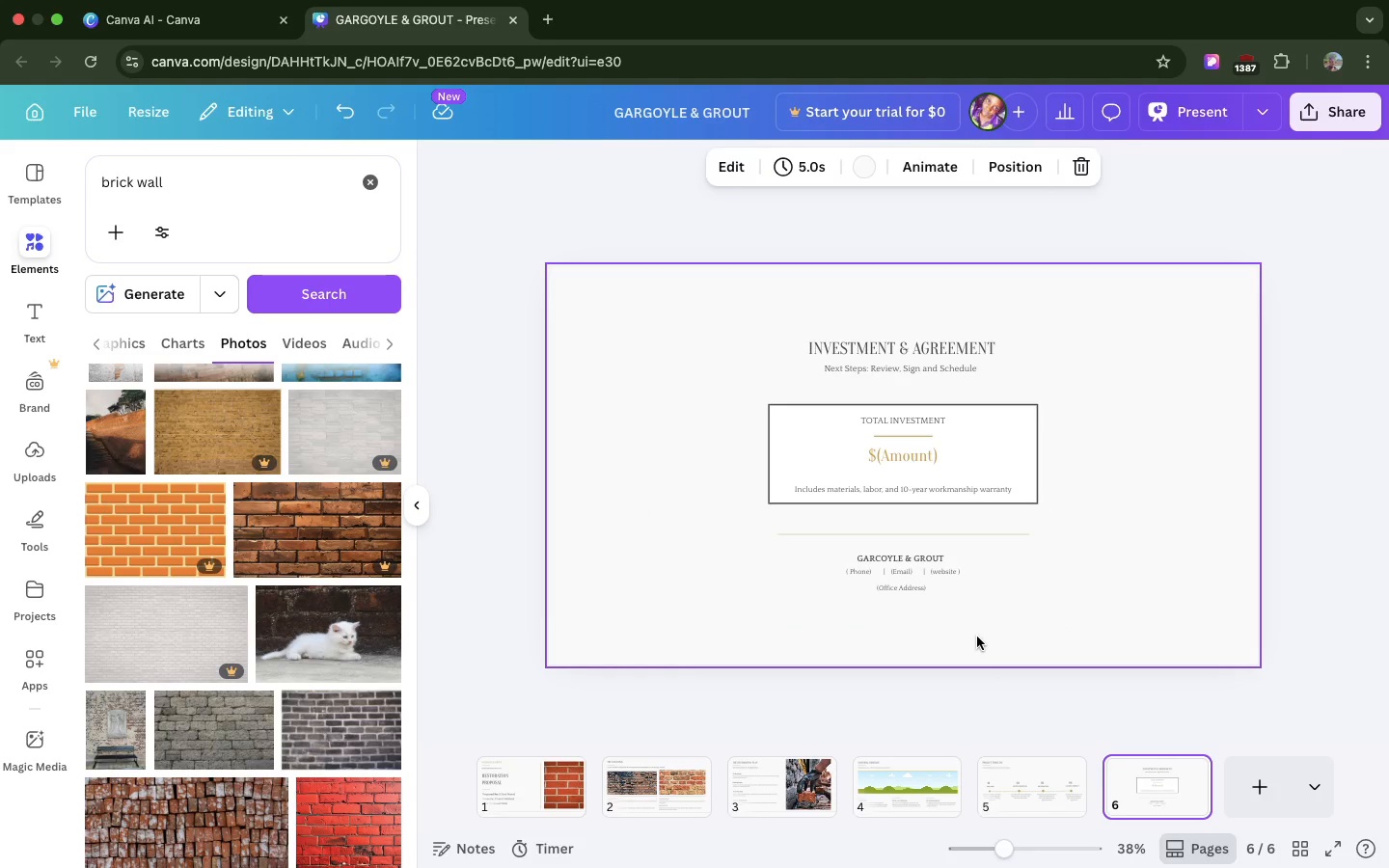 
key(Meta+V)
 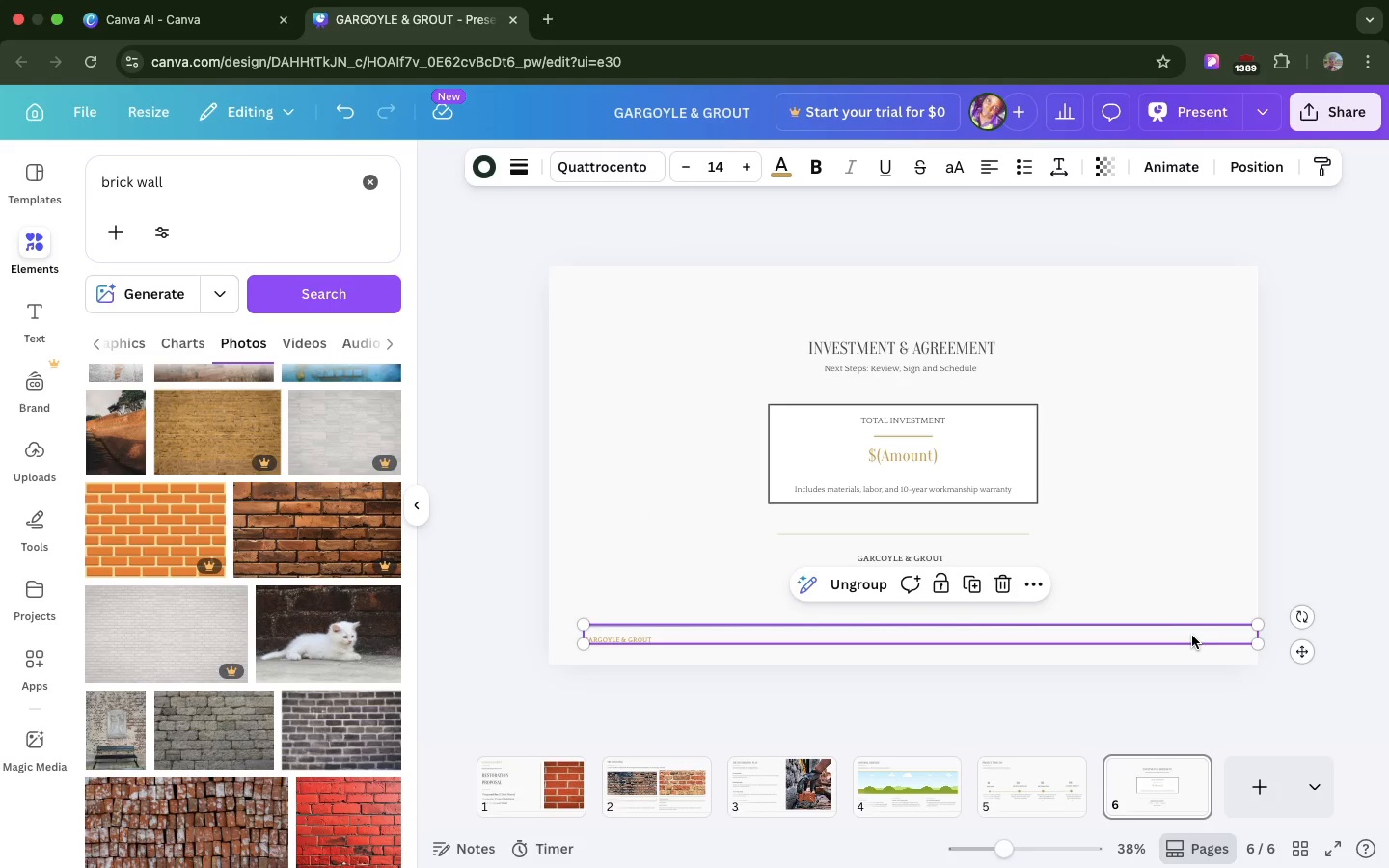 
wait(8.84)
 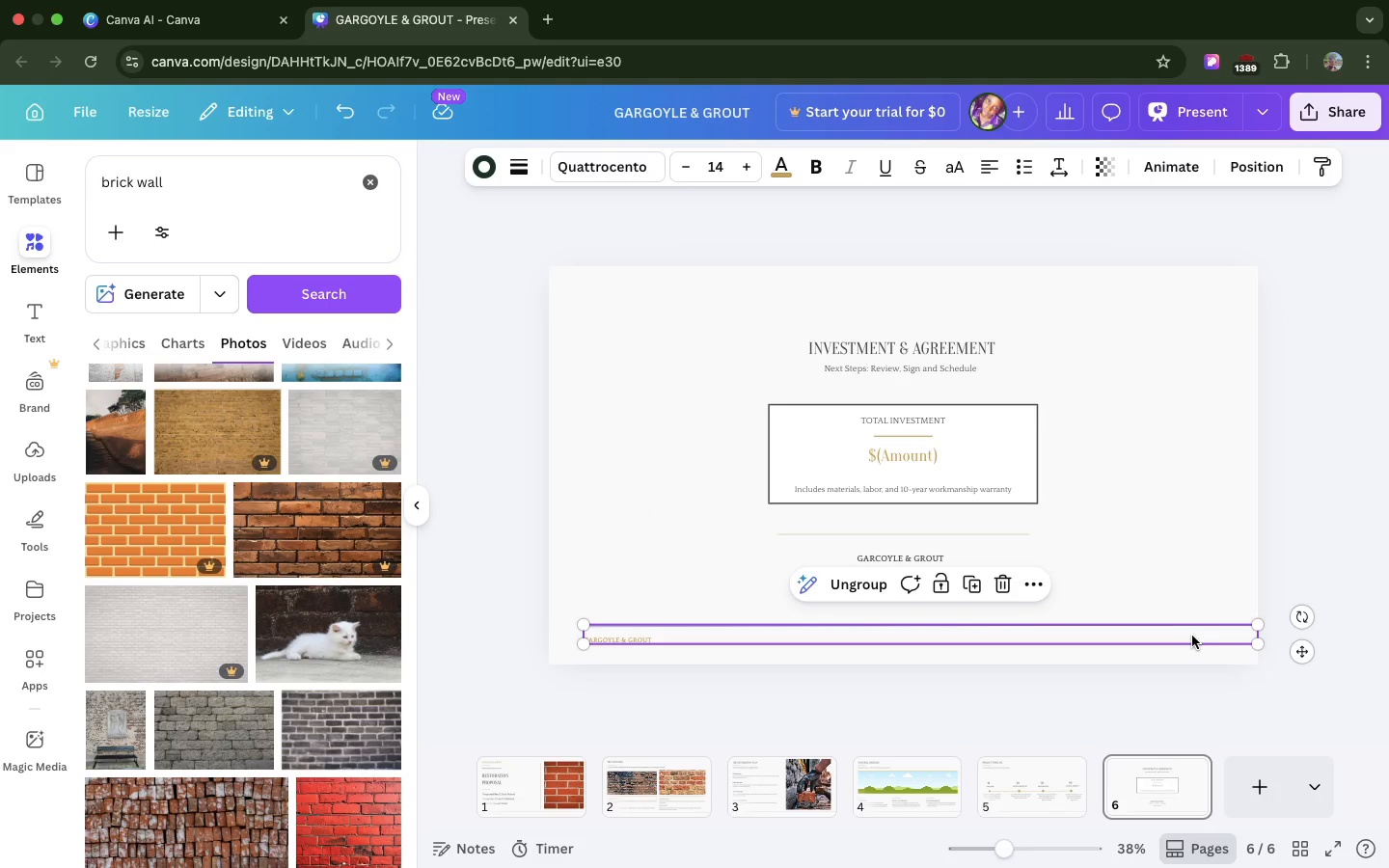 
left_click([1340, 502])
 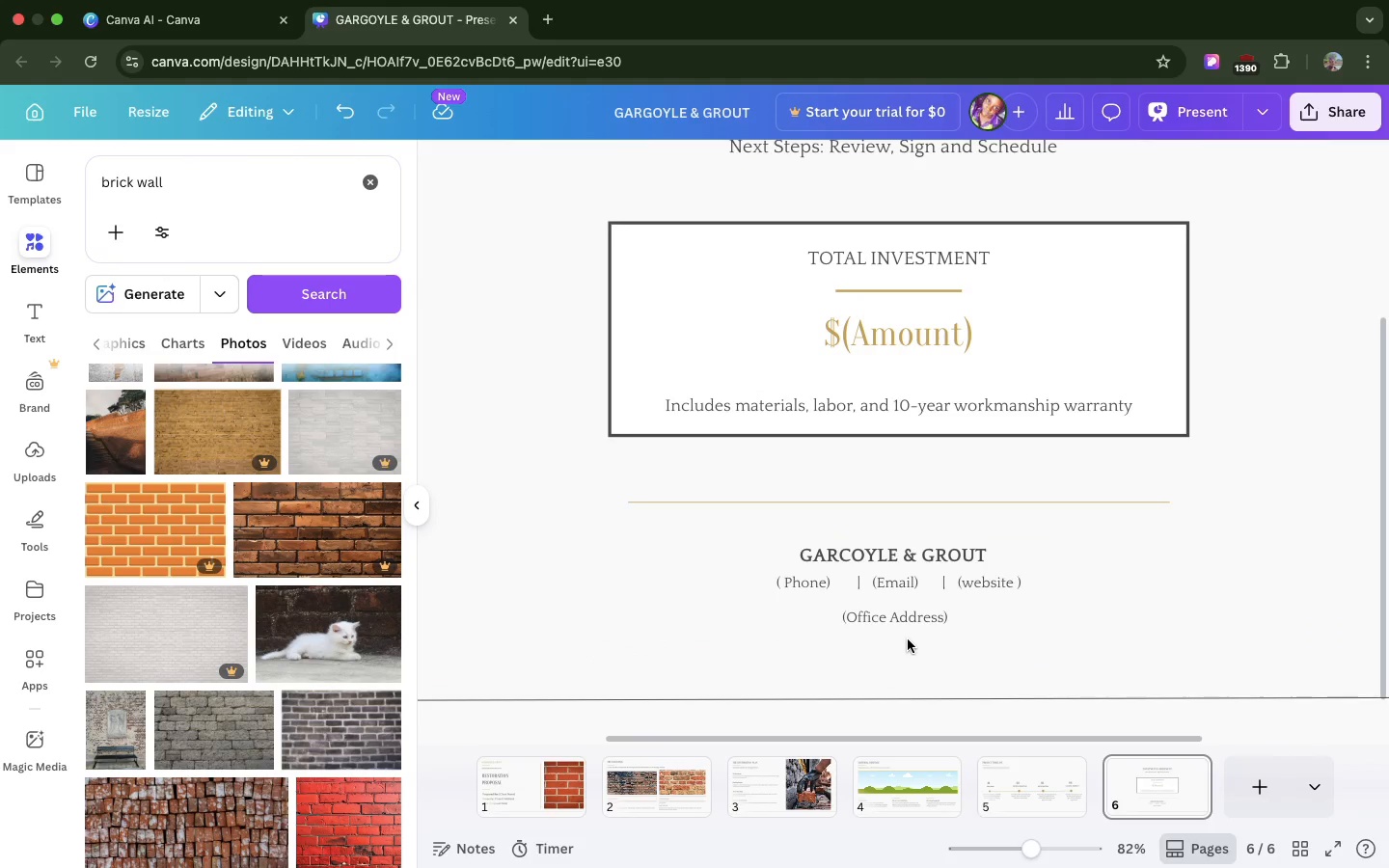 
scroll: coordinate [915, 618], scroll_direction: down, amount: 55.0
 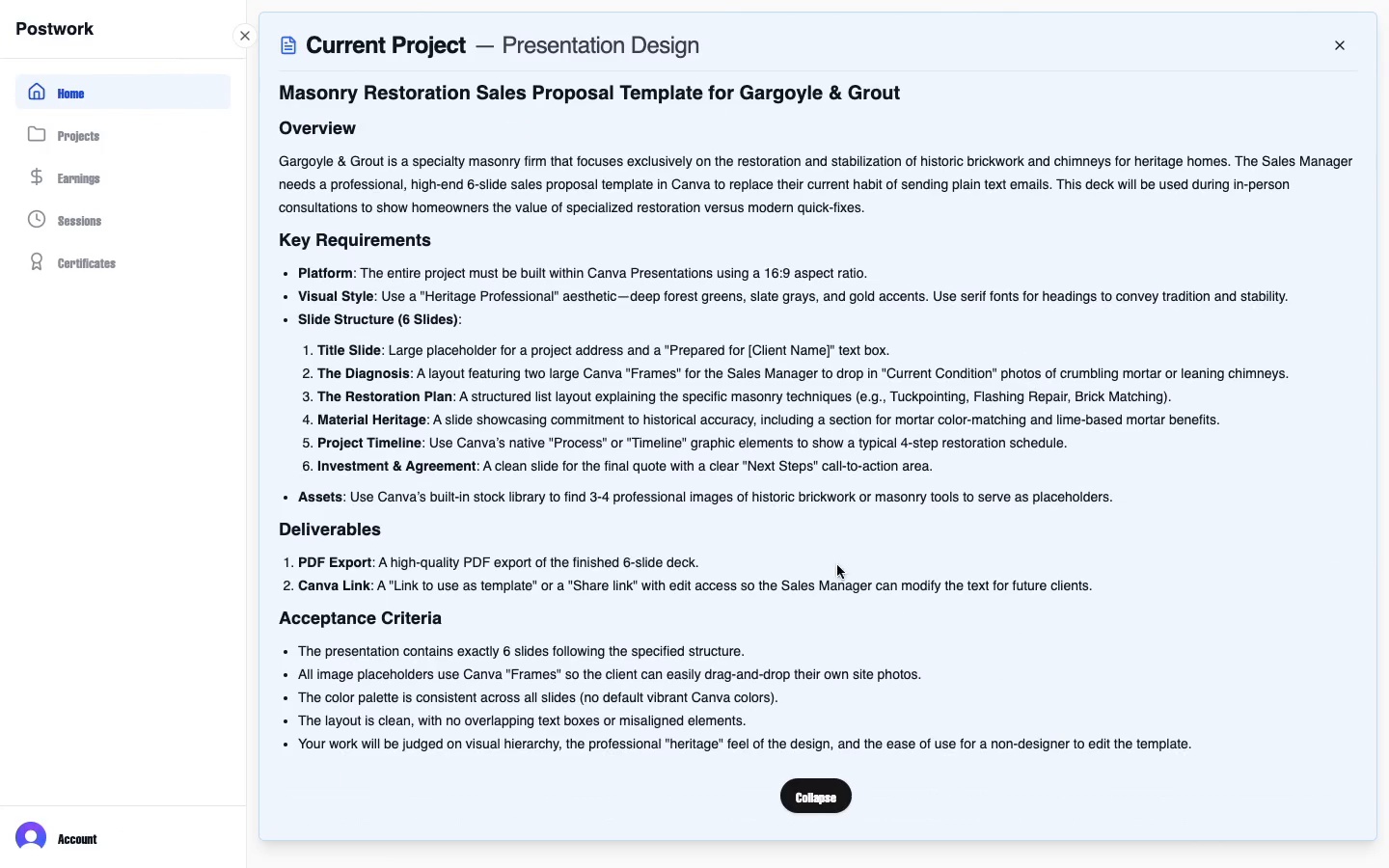 
wait(15.08)
 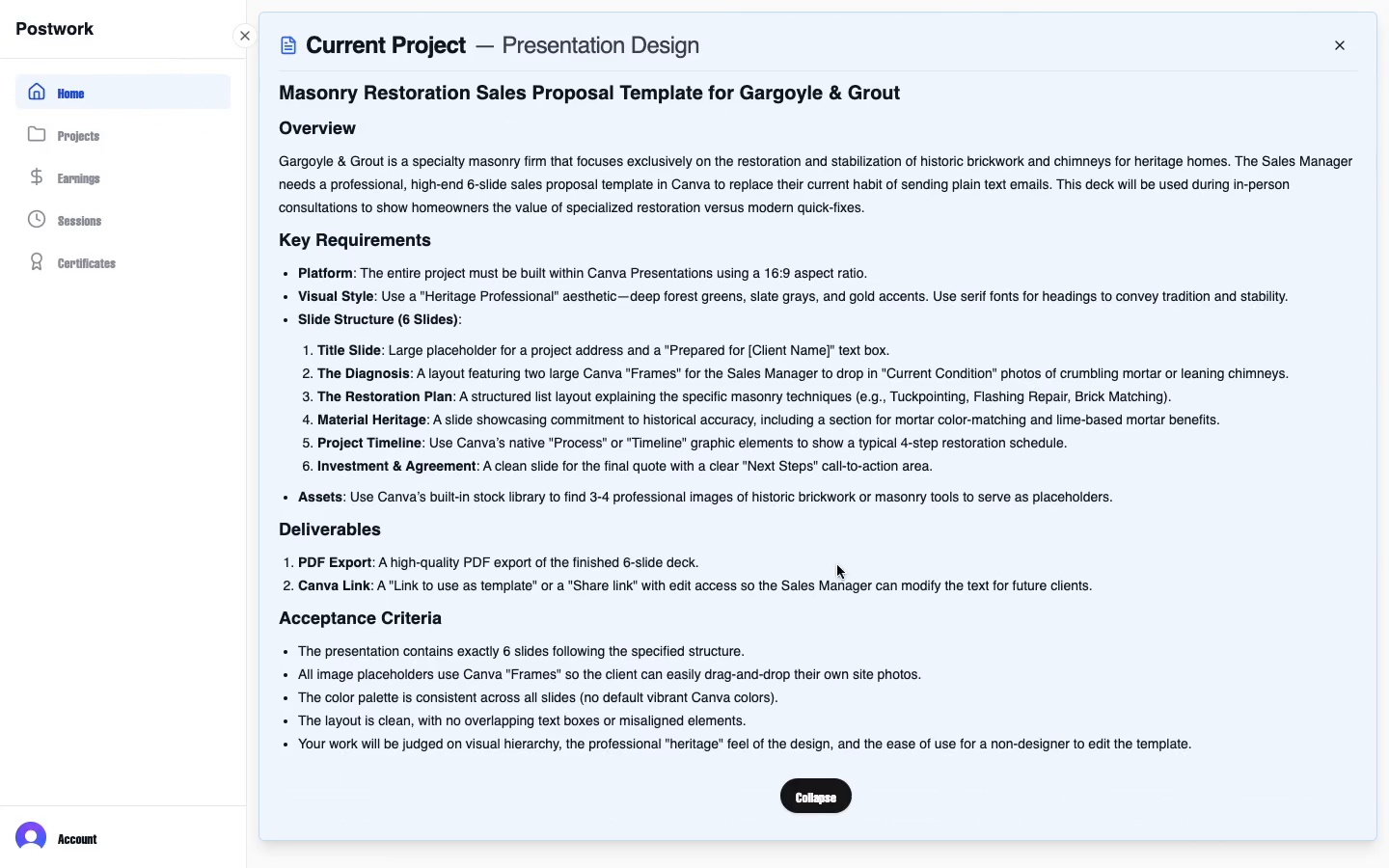 
double_click([160, 184])
 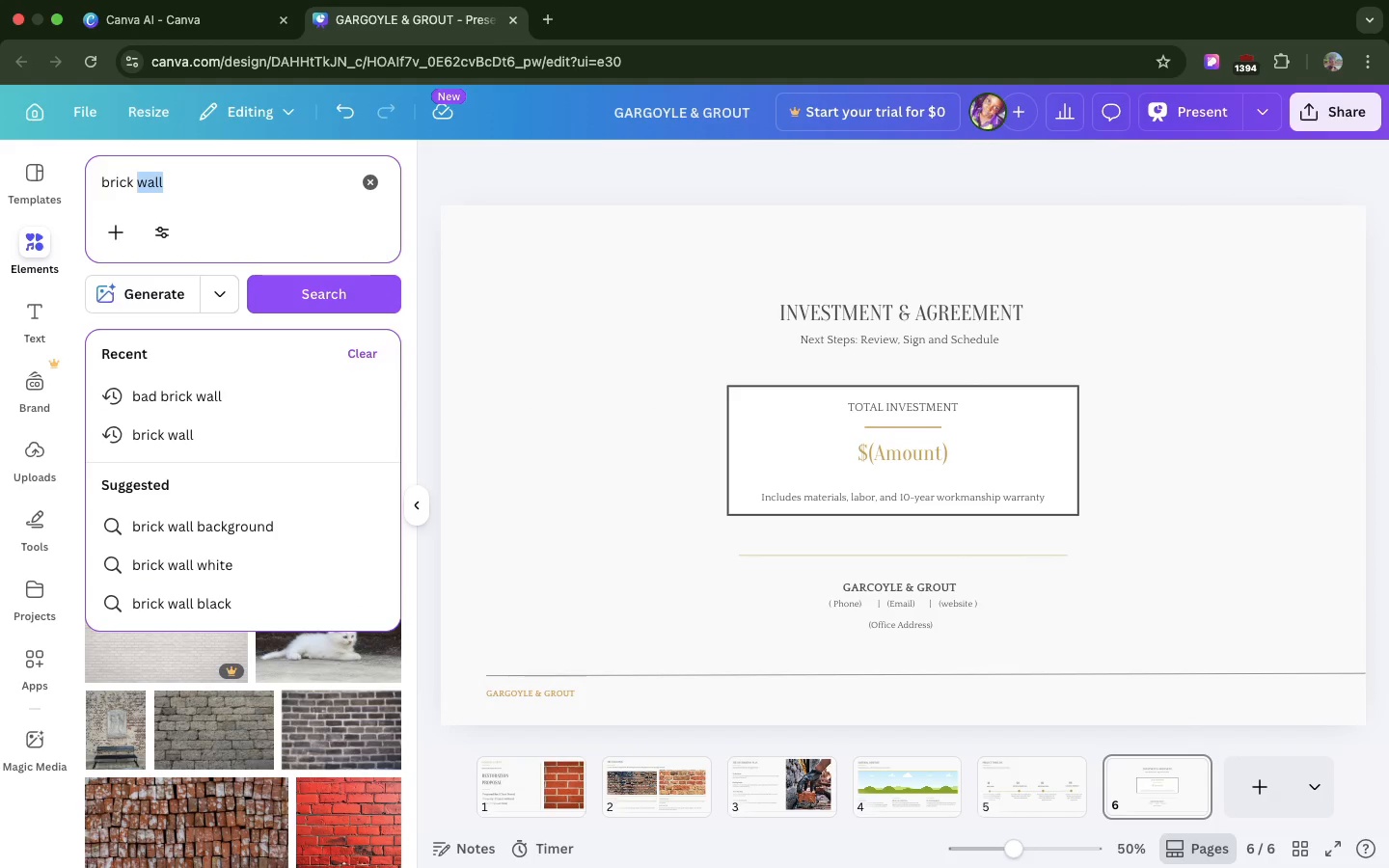 
type(material heritge)
 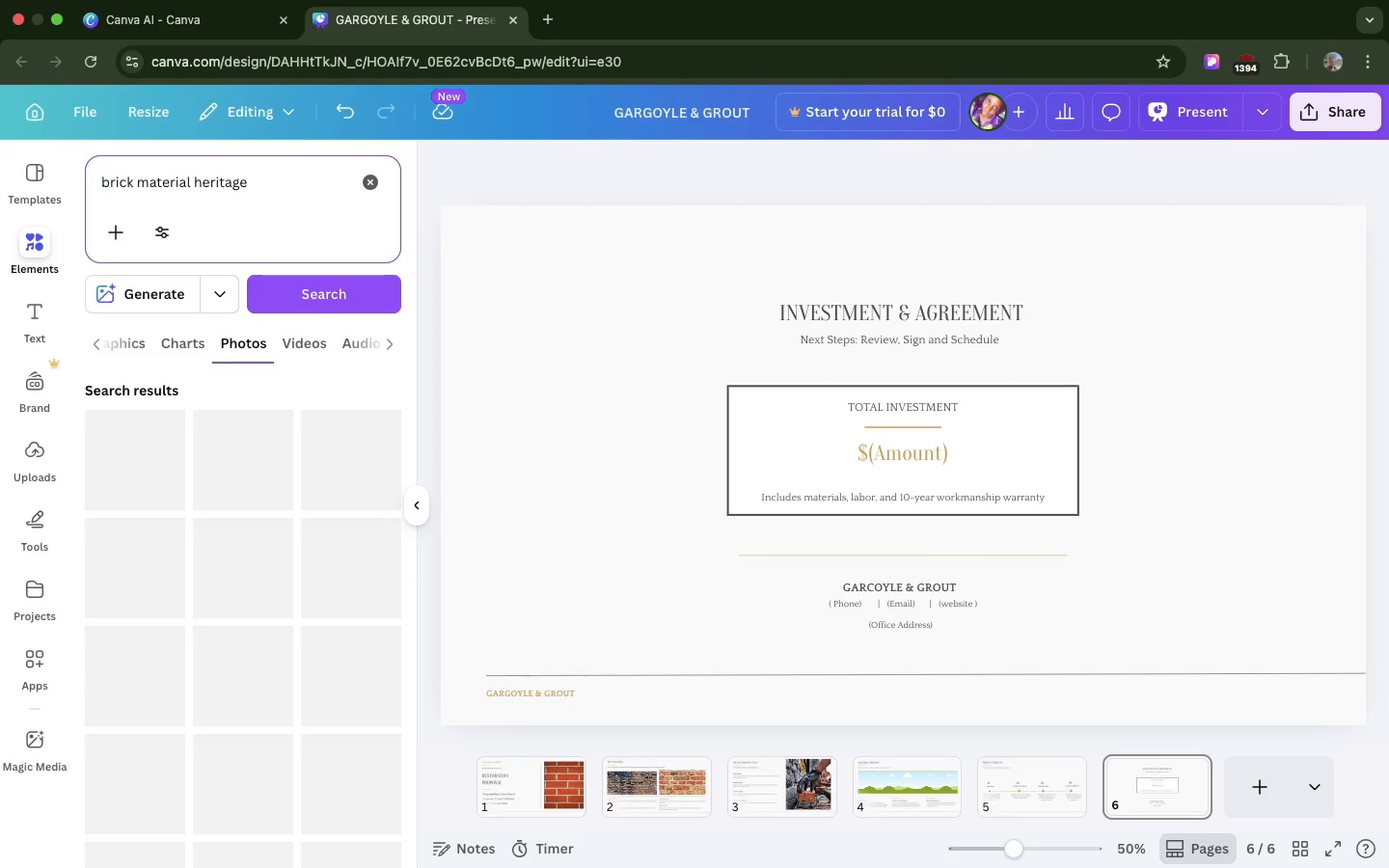 
key(Enter)
 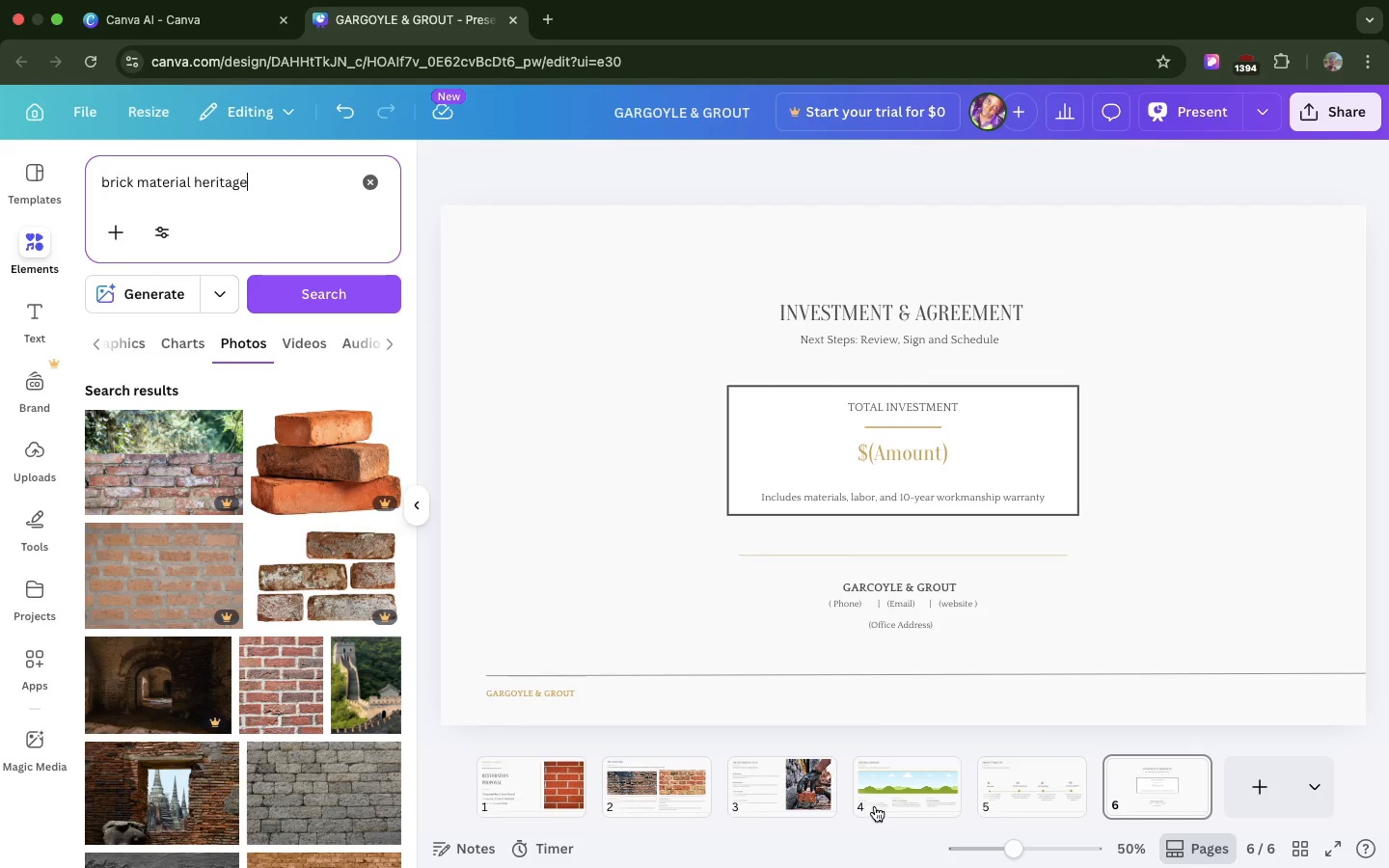 
left_click([875, 797])
 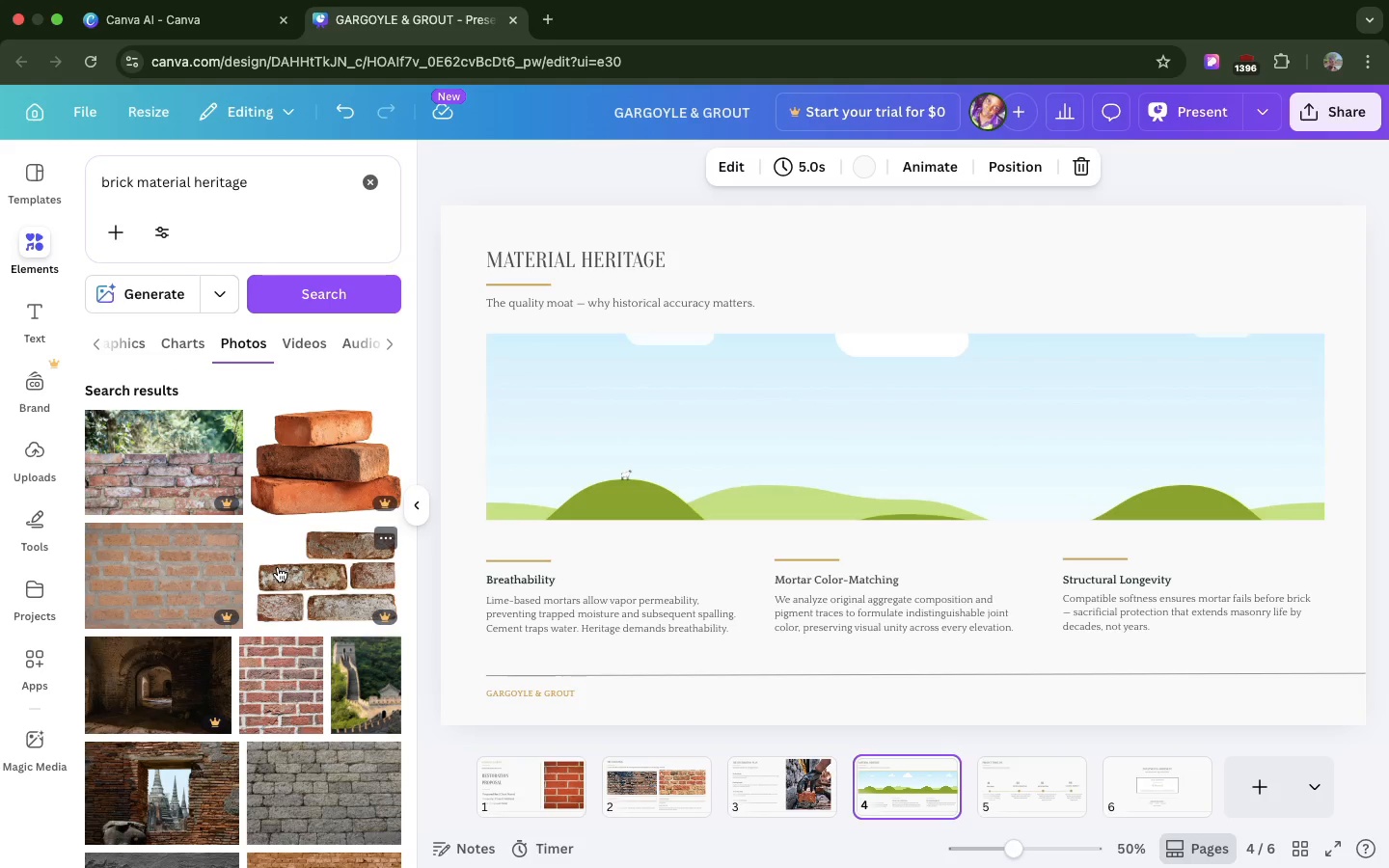 
scroll: coordinate [278, 567], scroll_direction: down, amount: 63.0
 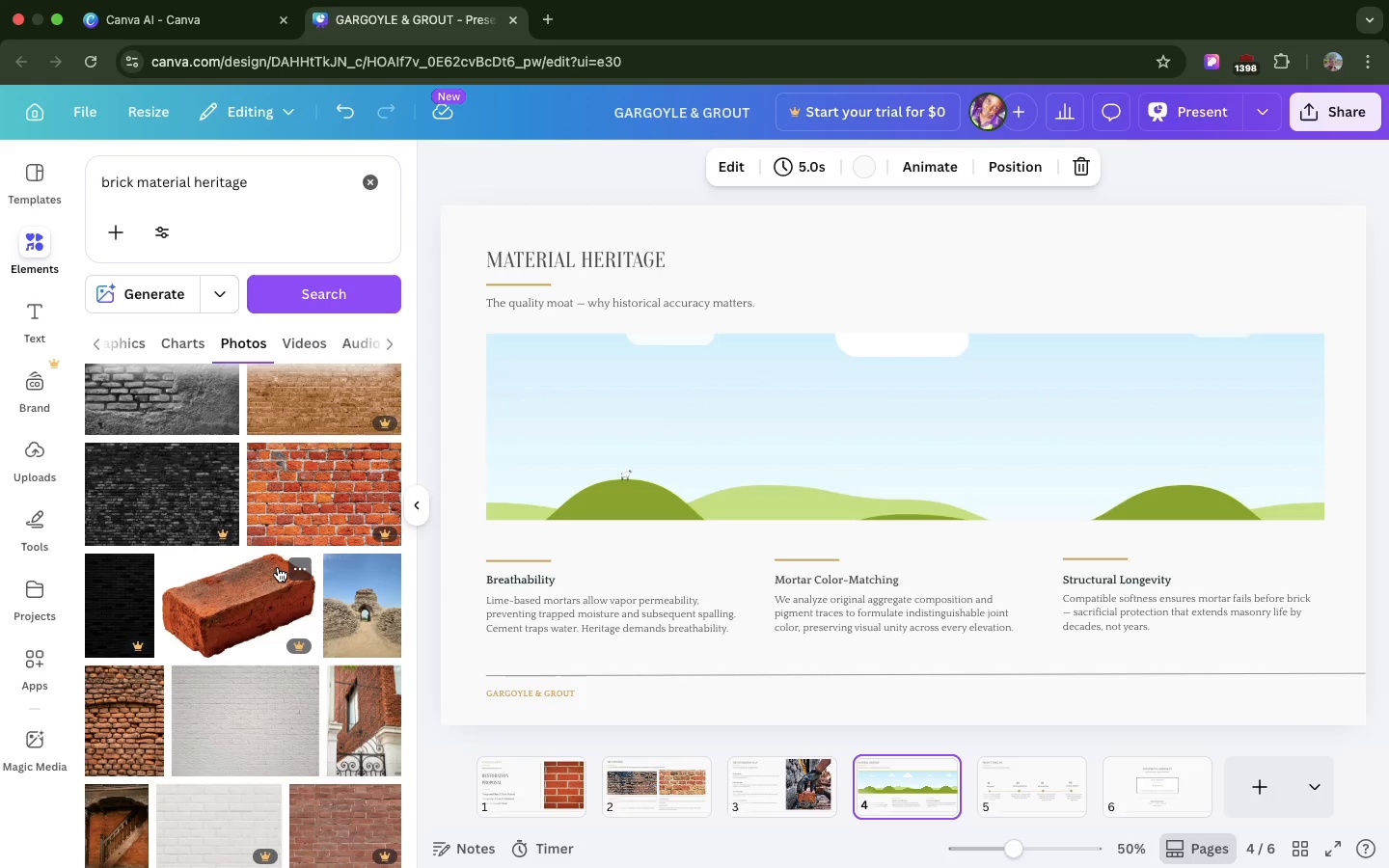 
wait(42.11)
 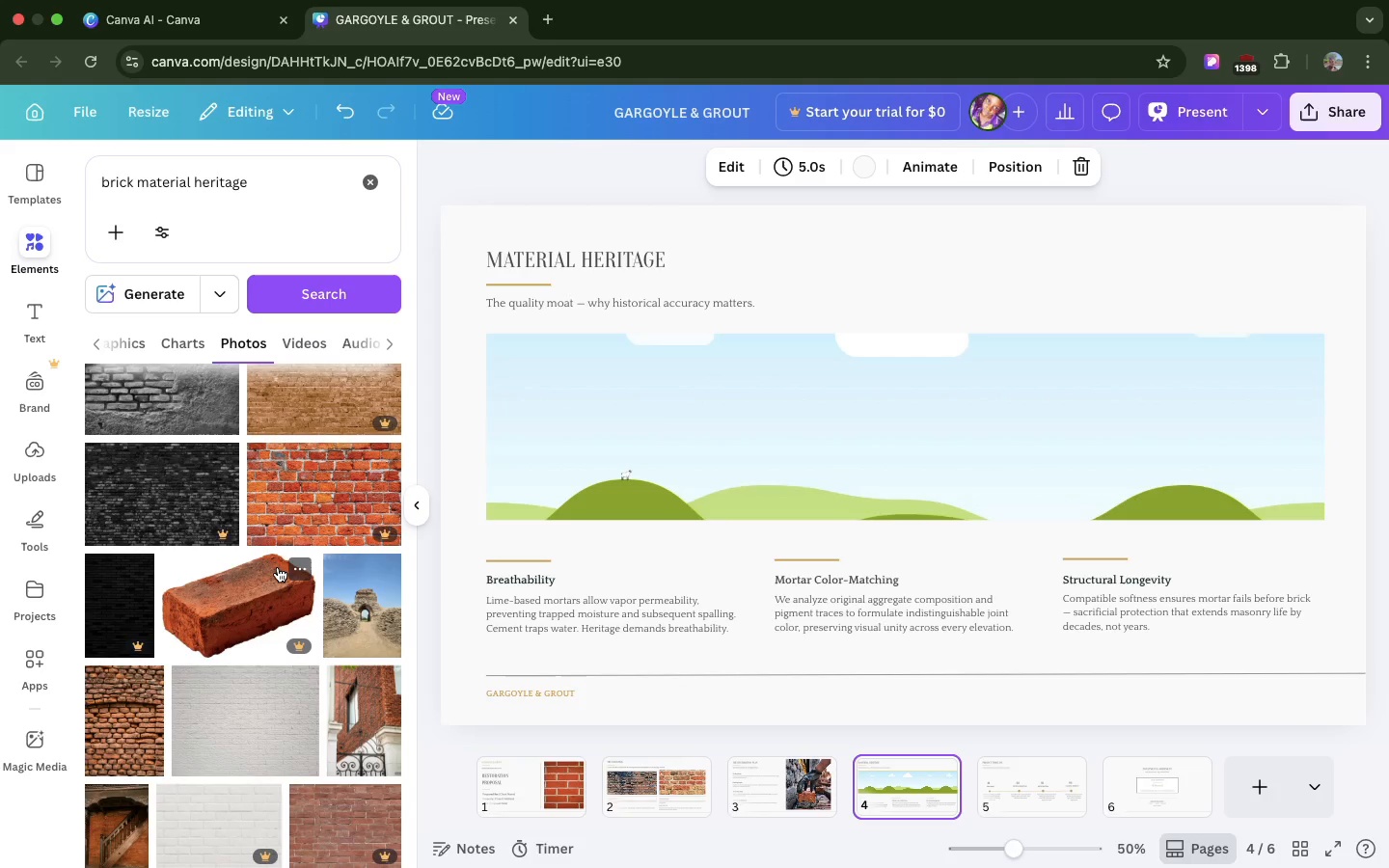 
left_click([1029, 804])
 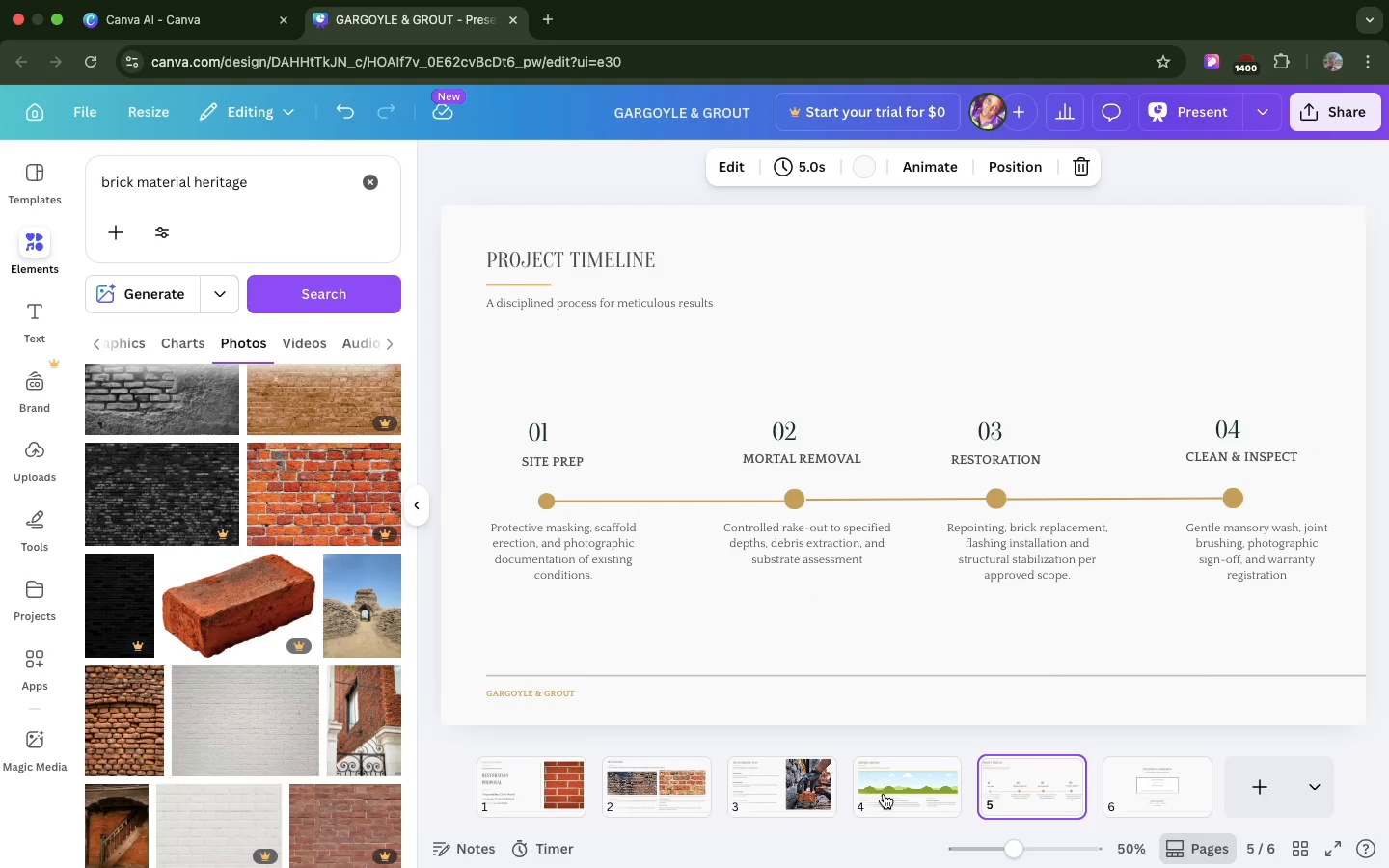 
left_click([884, 794])
 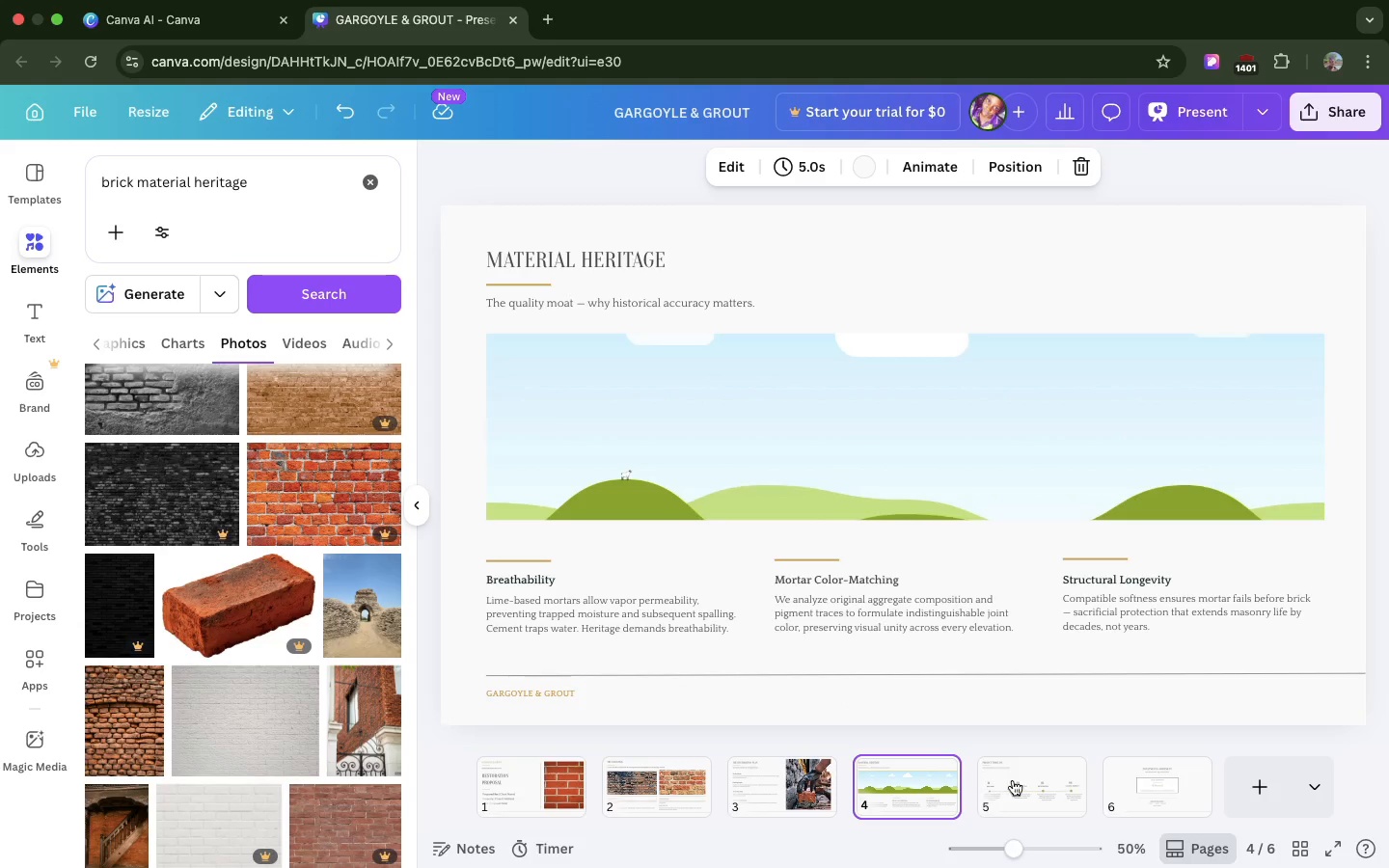 
left_click([1022, 781])
 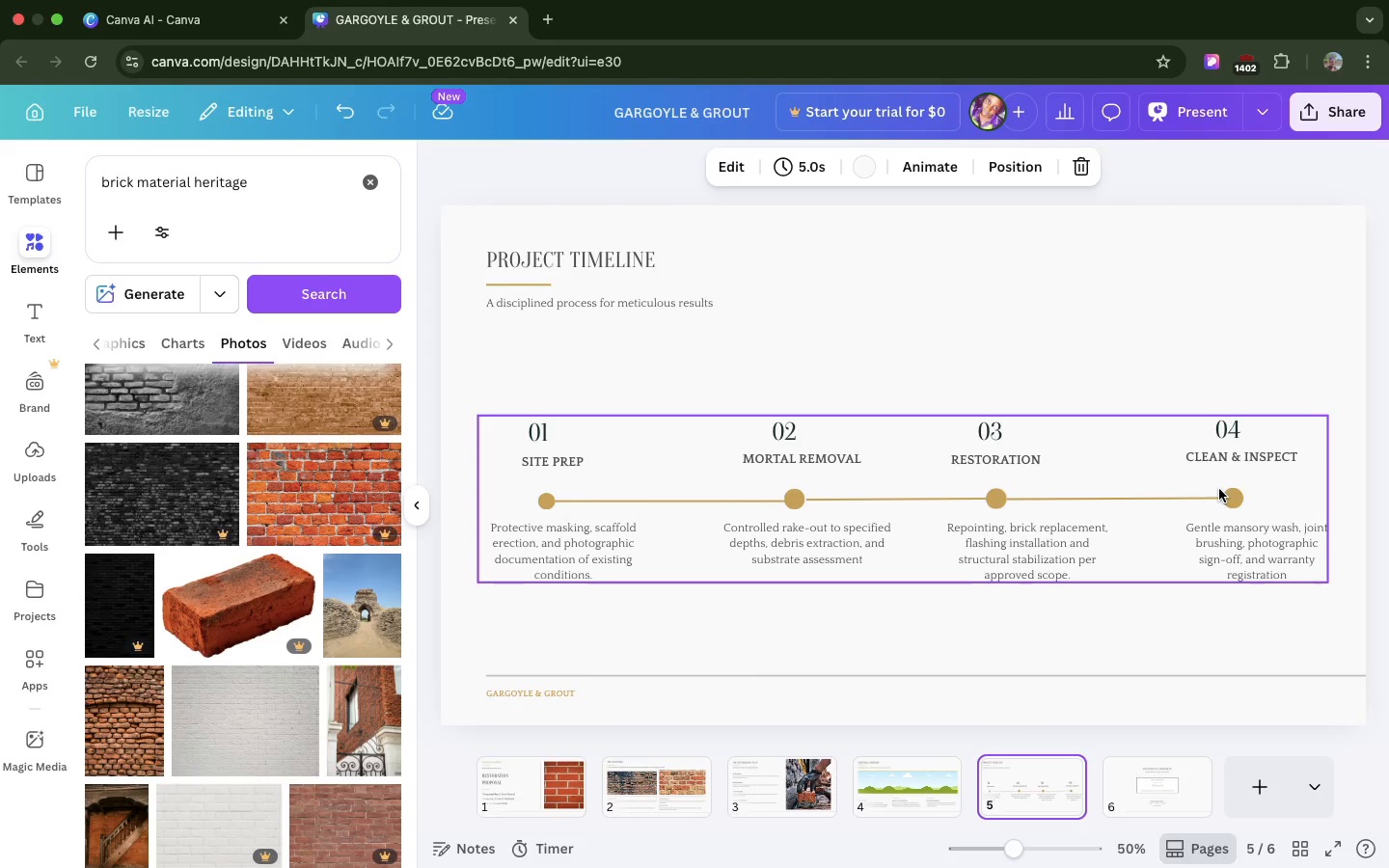 
left_click([1219, 489])
 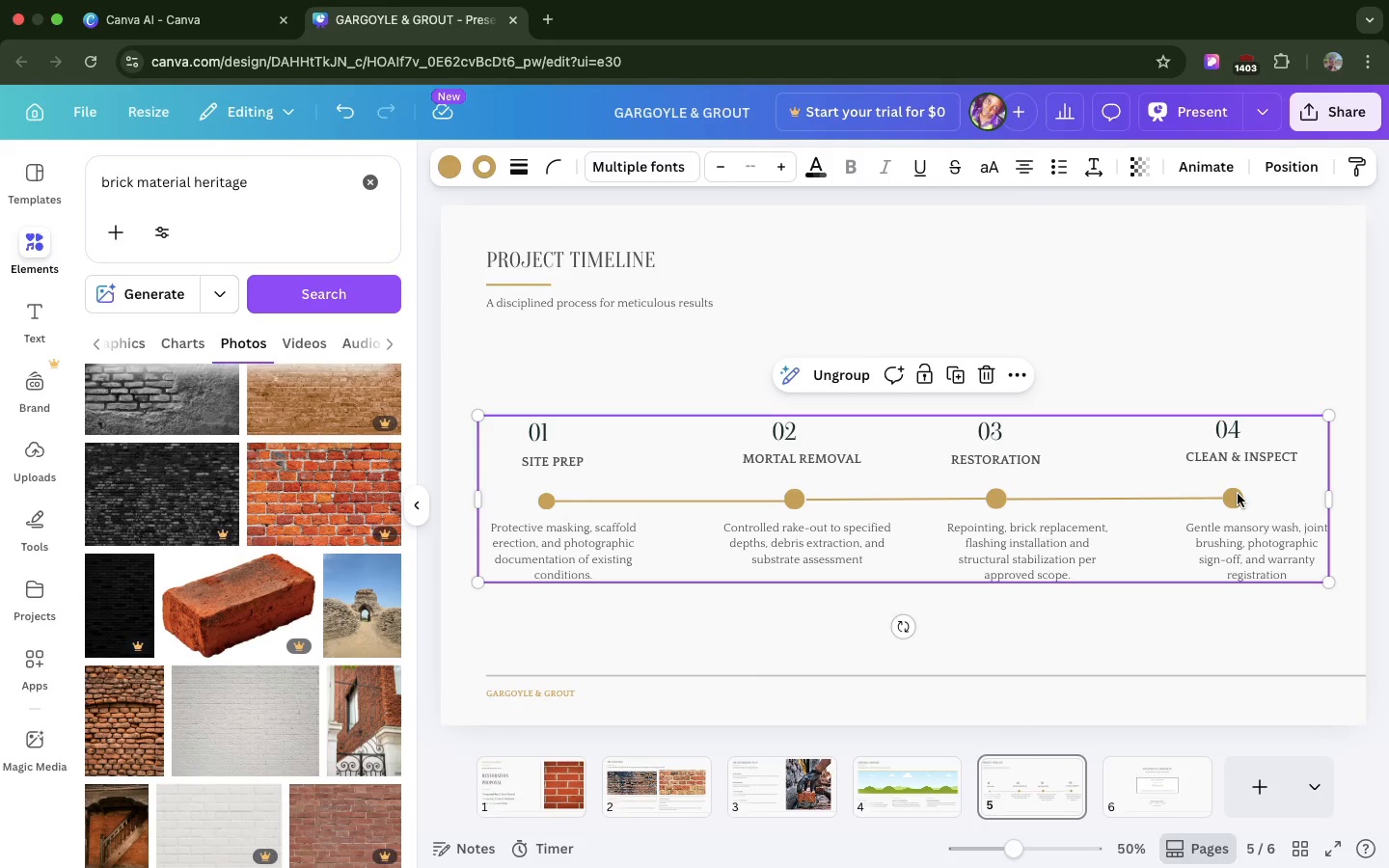 
left_click([1238, 494])
 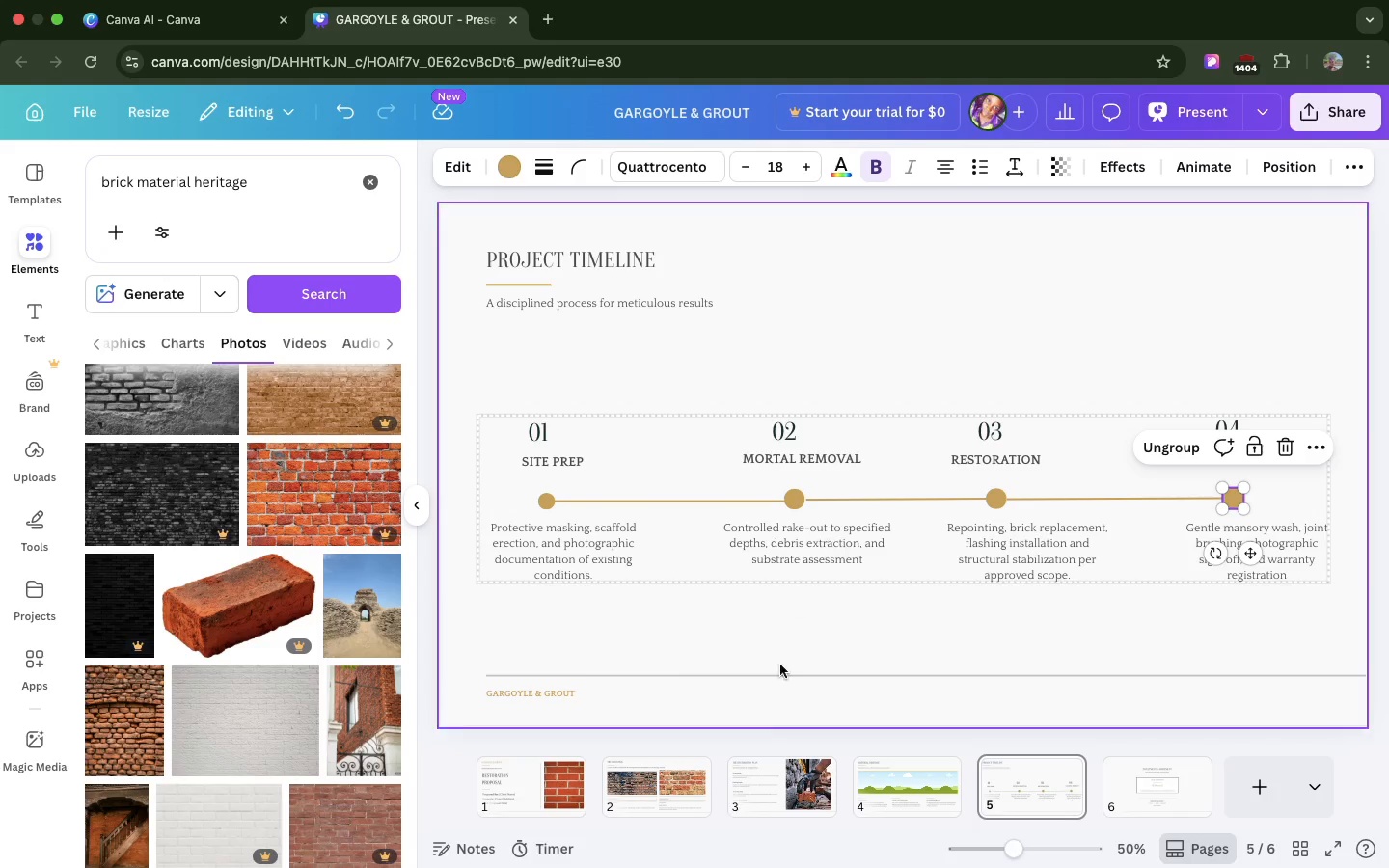 
wait(6.15)
 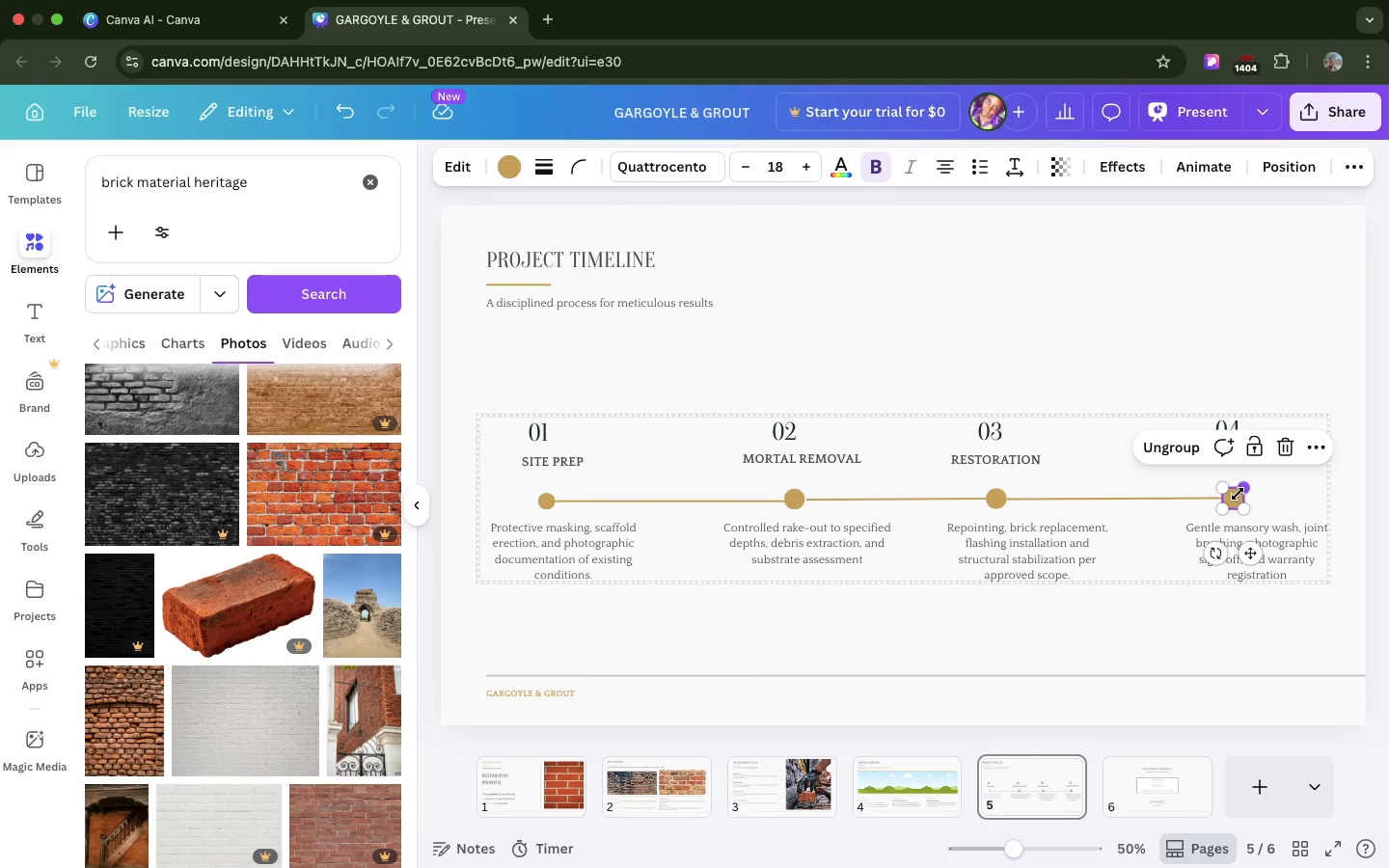 
left_click([550, 794])
 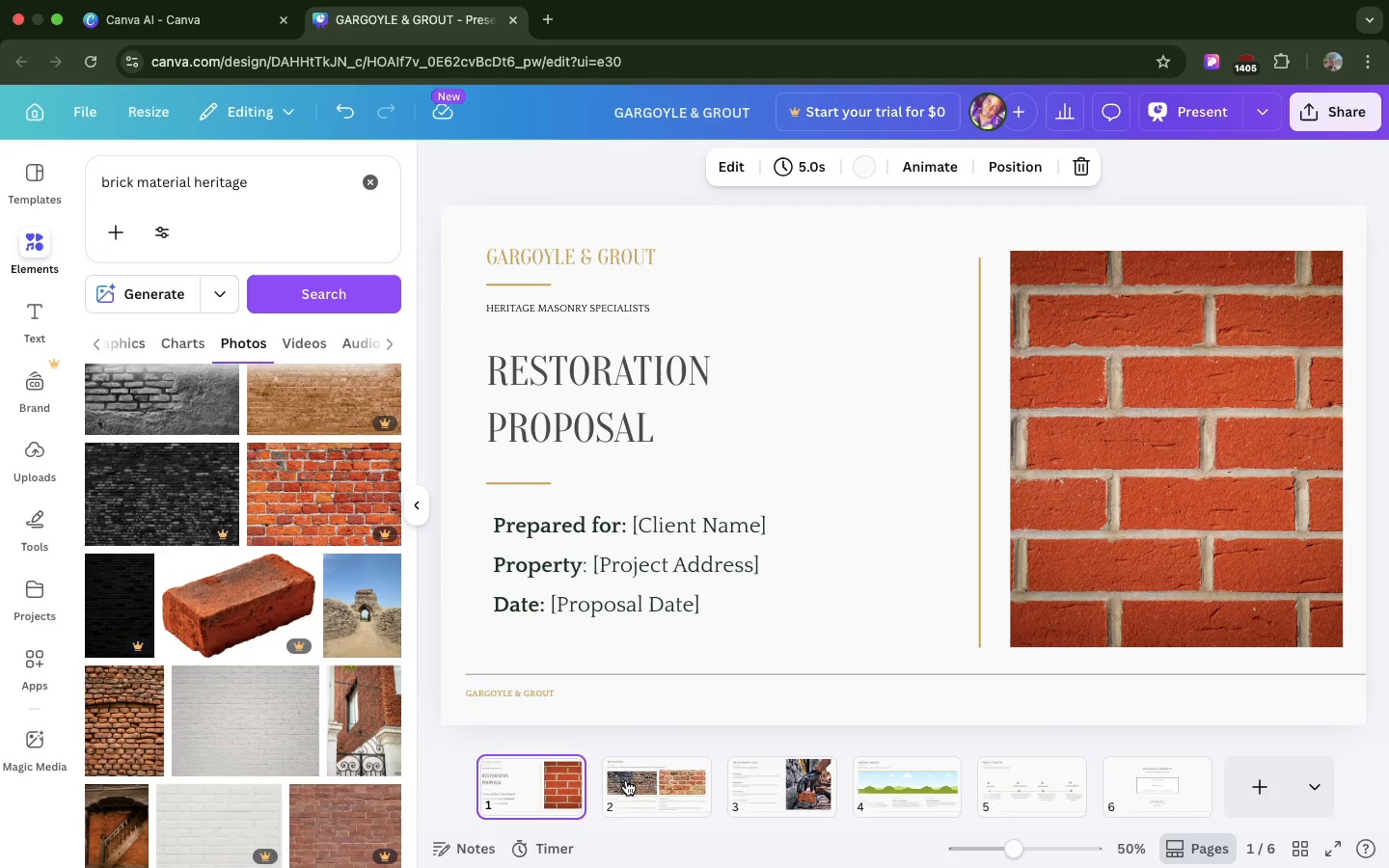 
left_click([632, 786])
 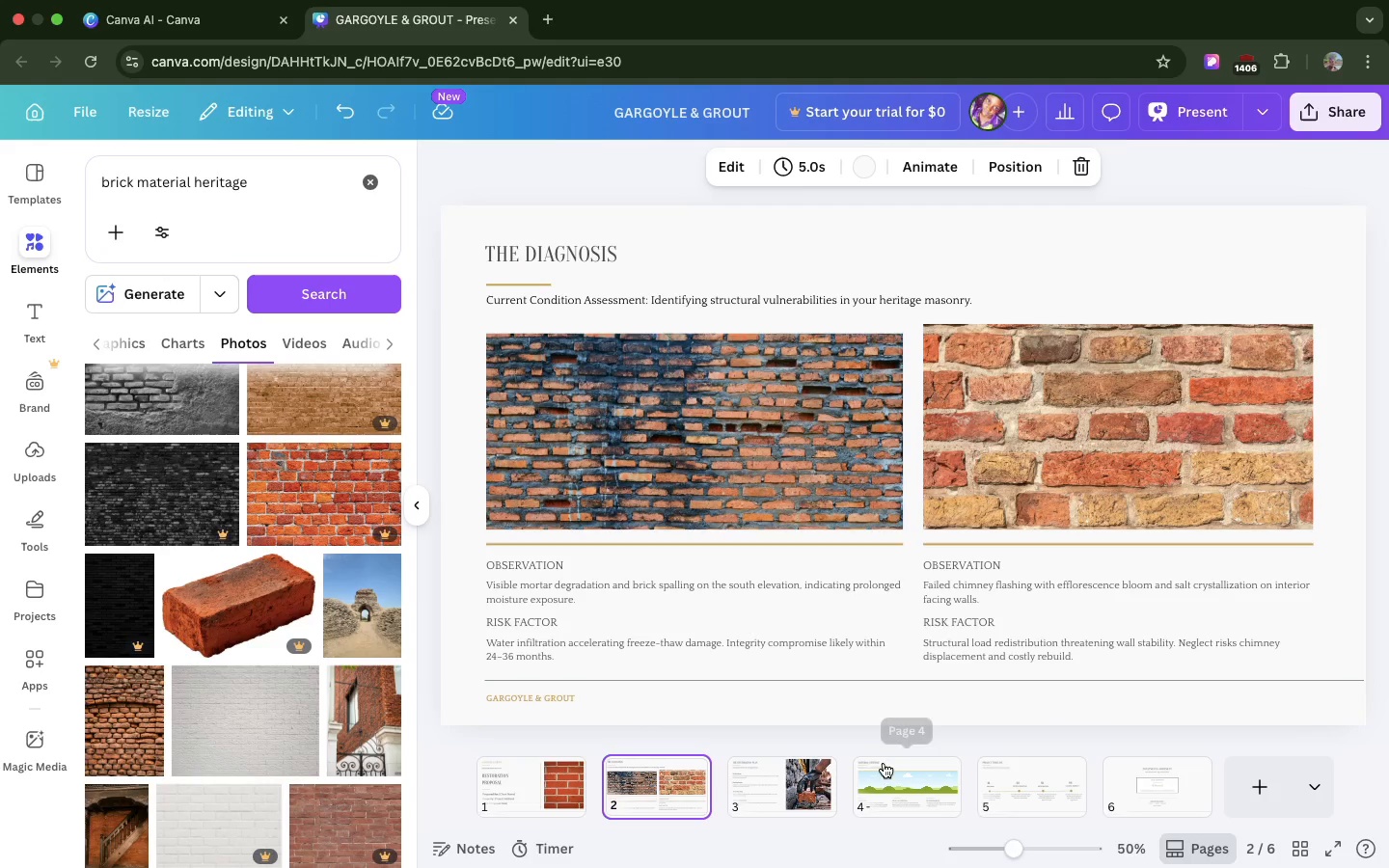 
left_click([892, 781])
 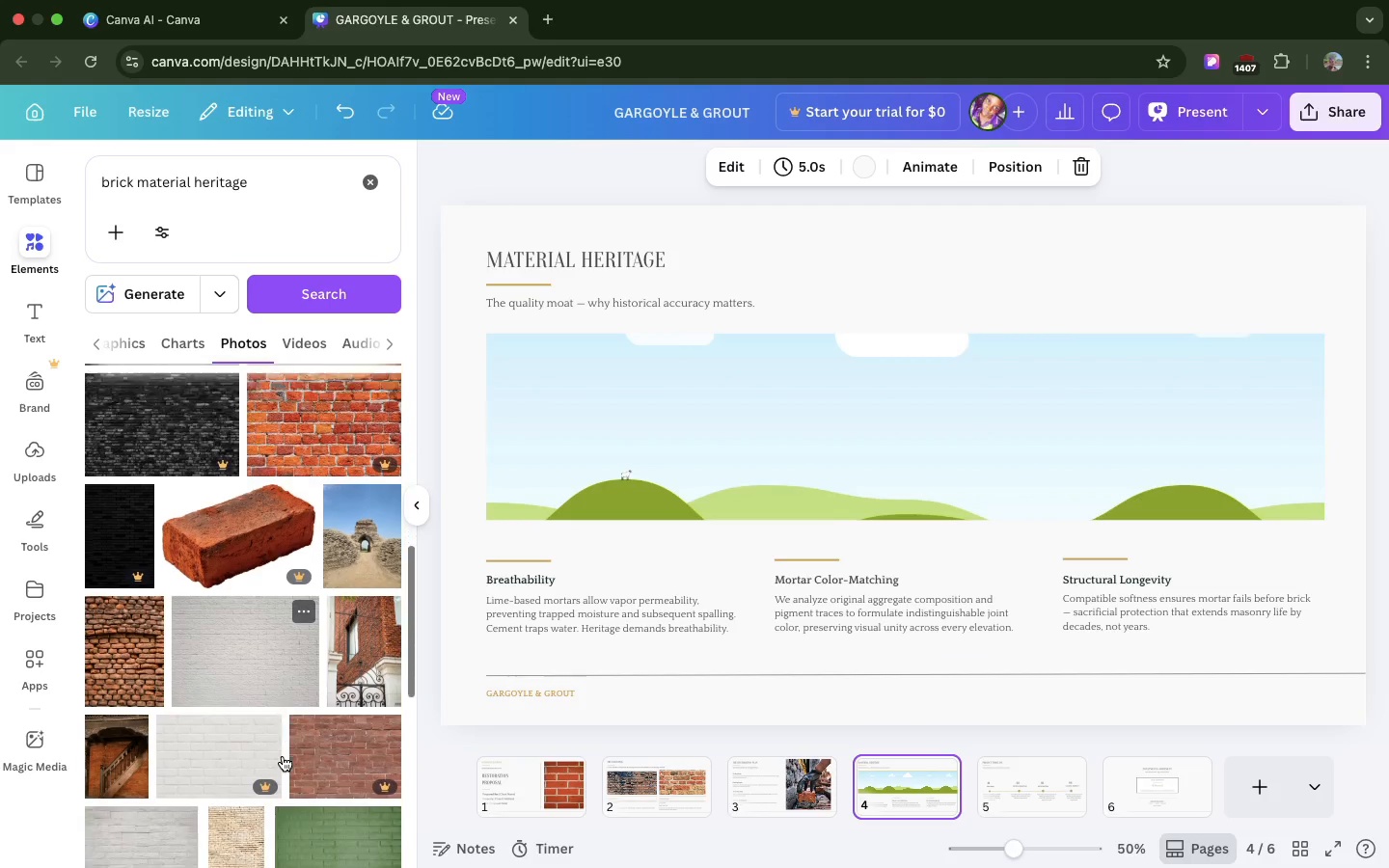 
scroll: coordinate [283, 756], scroll_direction: down, amount: 26.0
 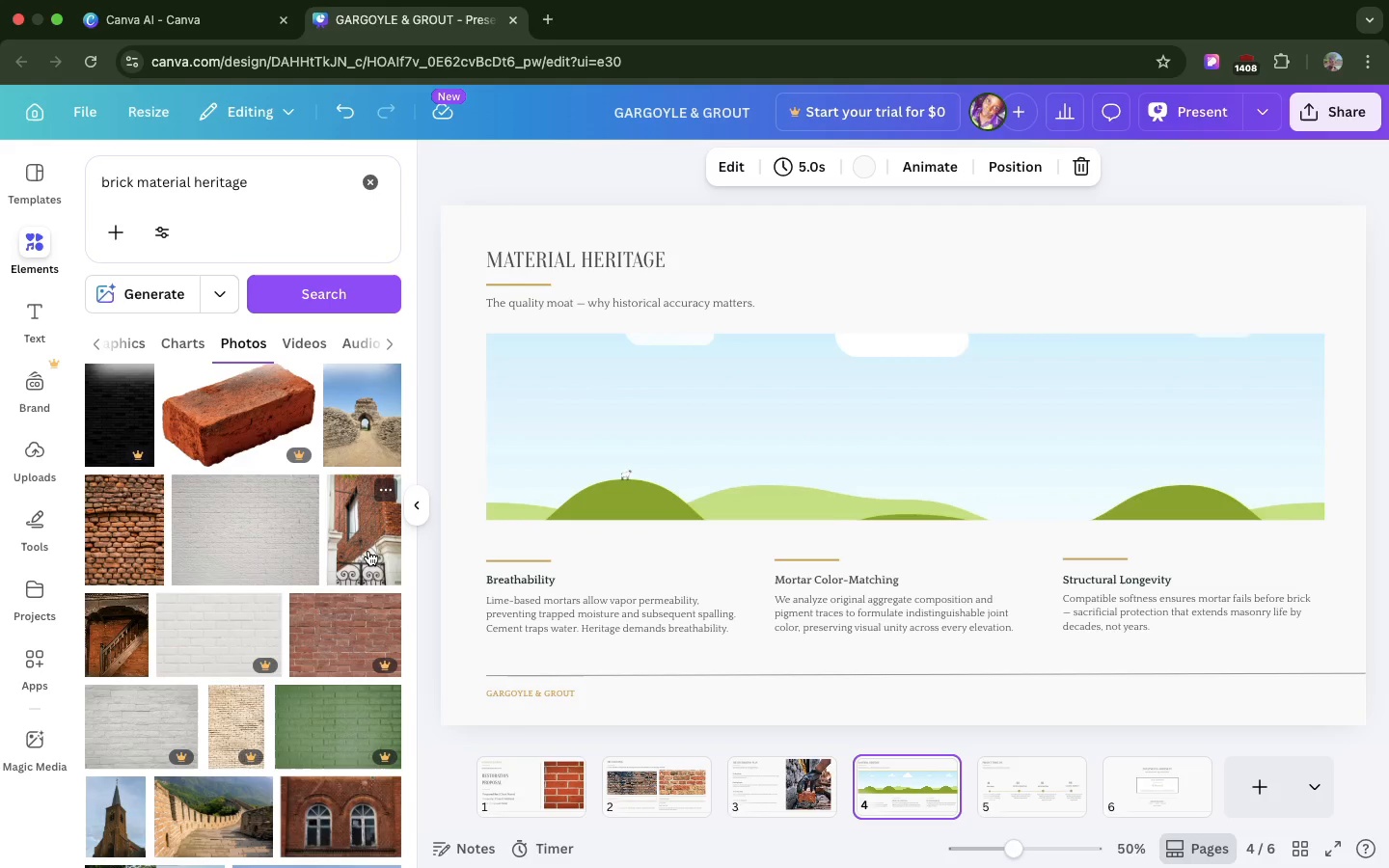 
left_click_drag(start_coordinate=[368, 552], to_coordinate=[551, 436])
 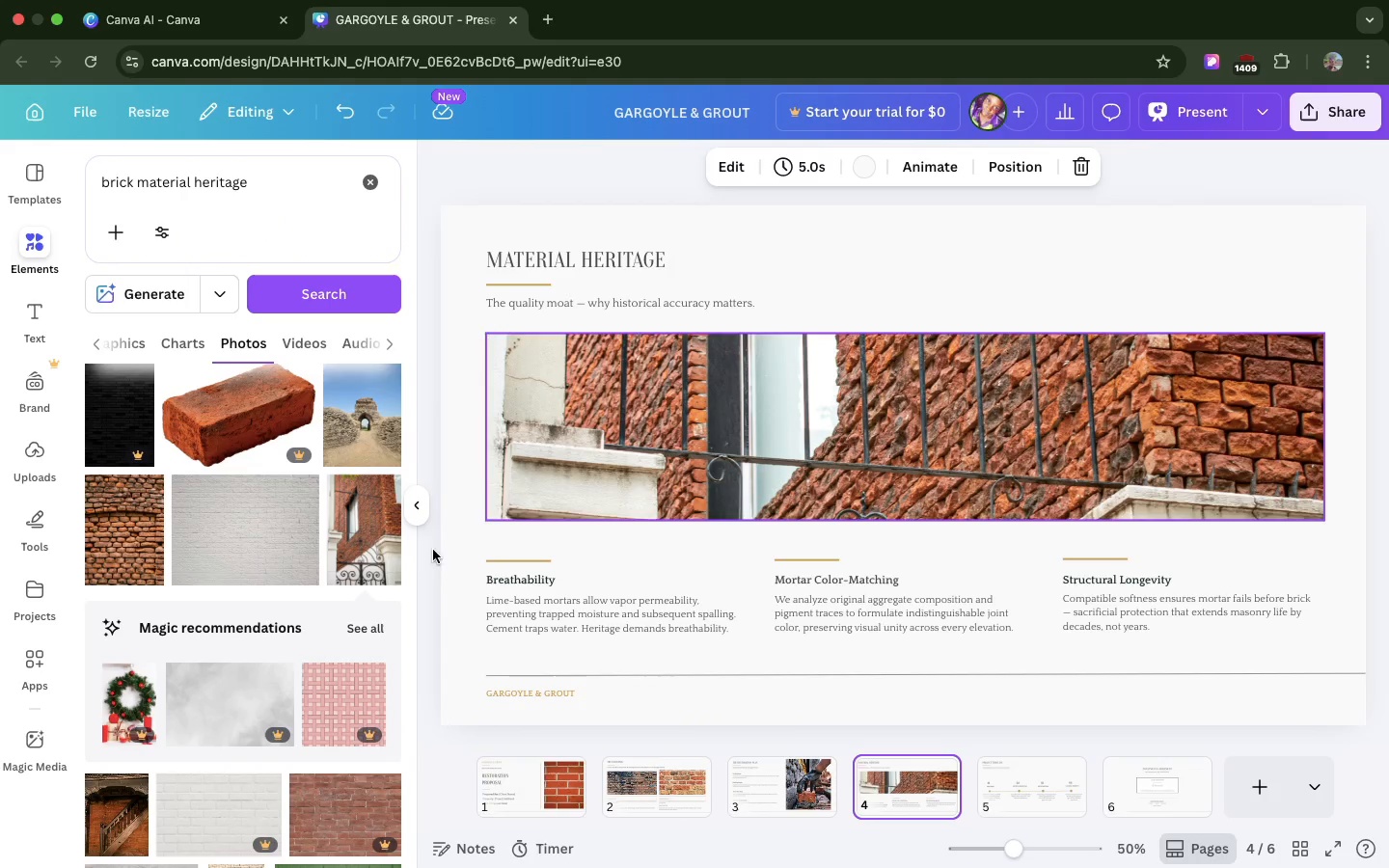 
scroll: coordinate [344, 667], scroll_direction: down, amount: 7.0
 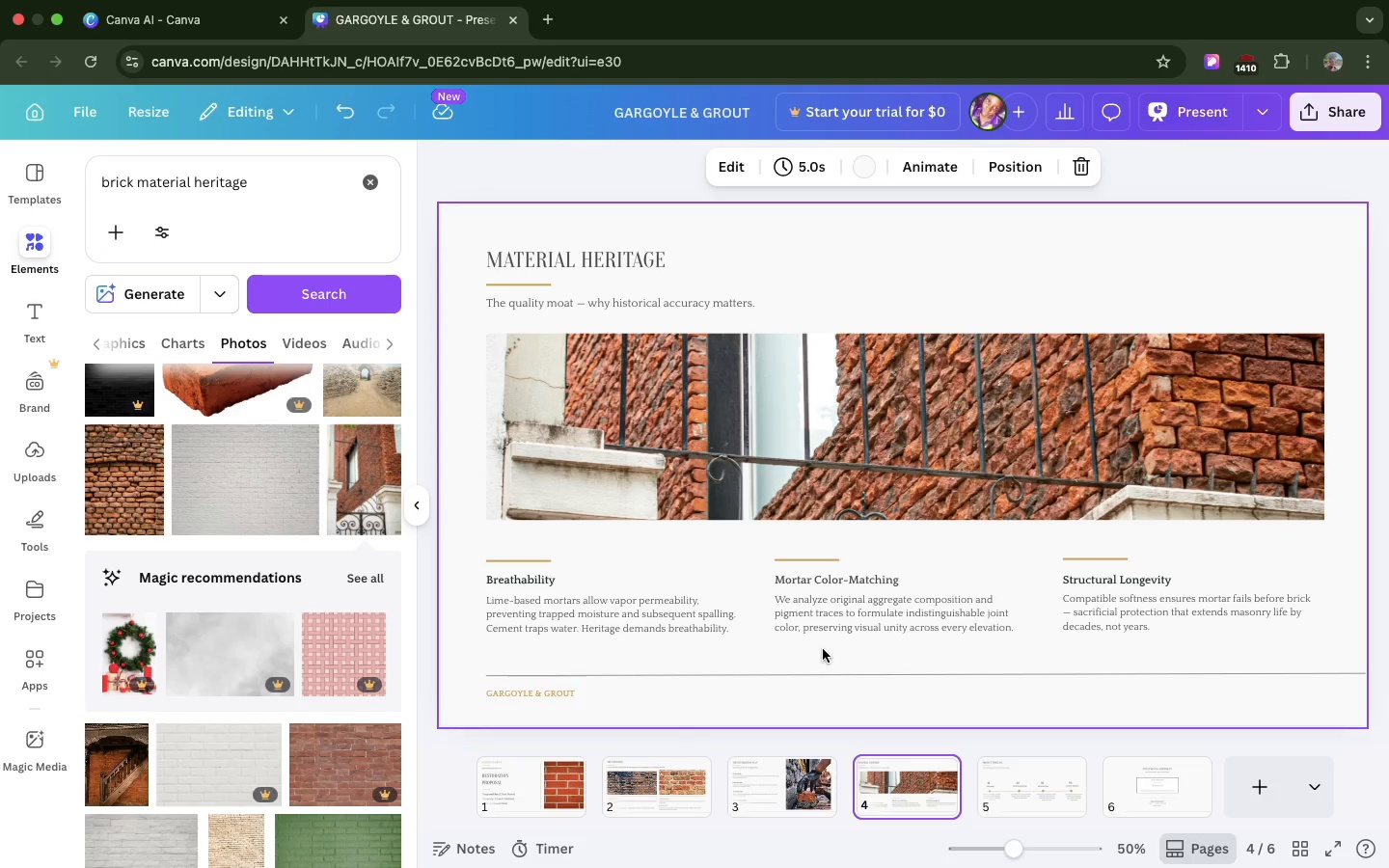 
wait(9.59)
 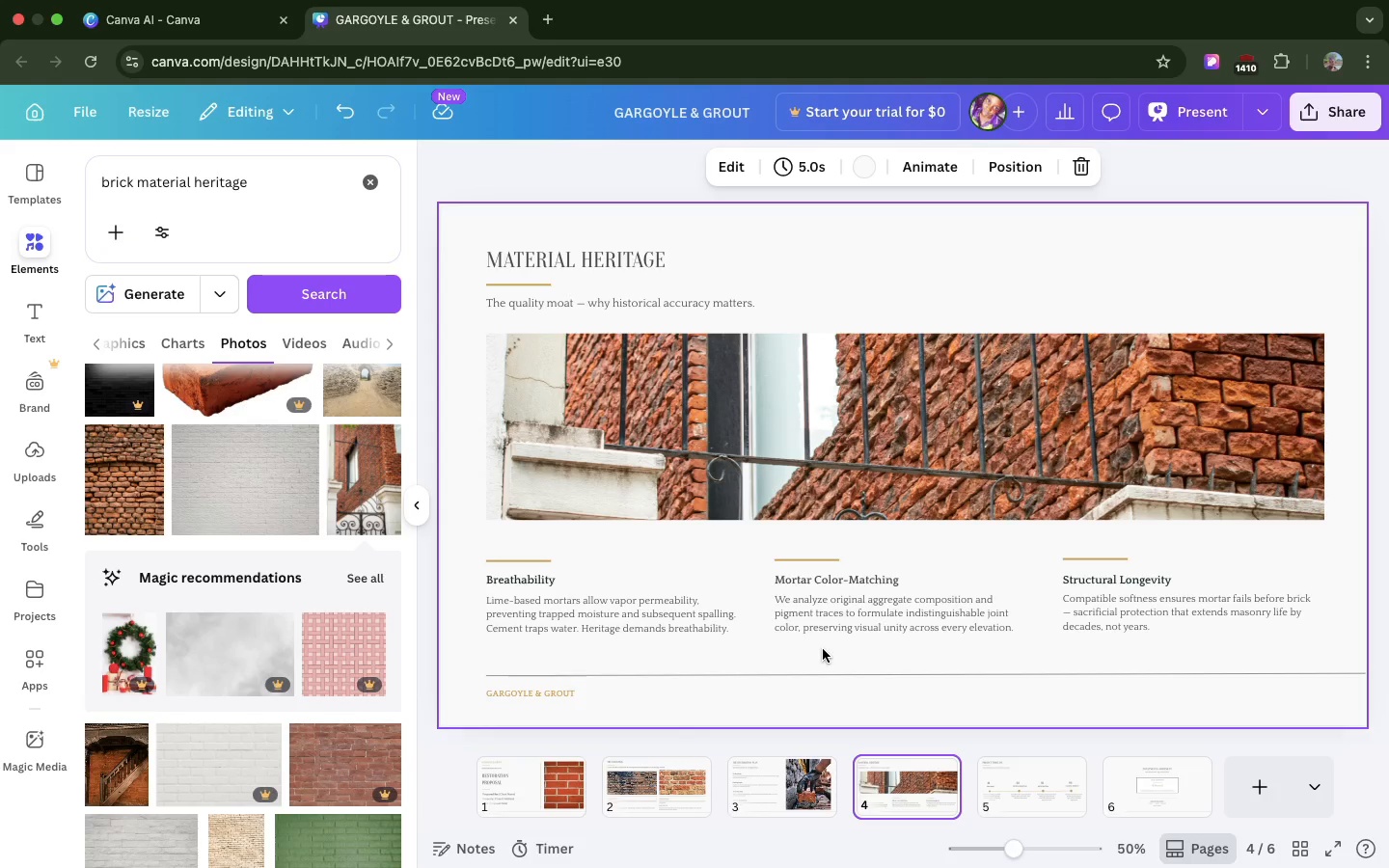 
left_click([964, 422])
 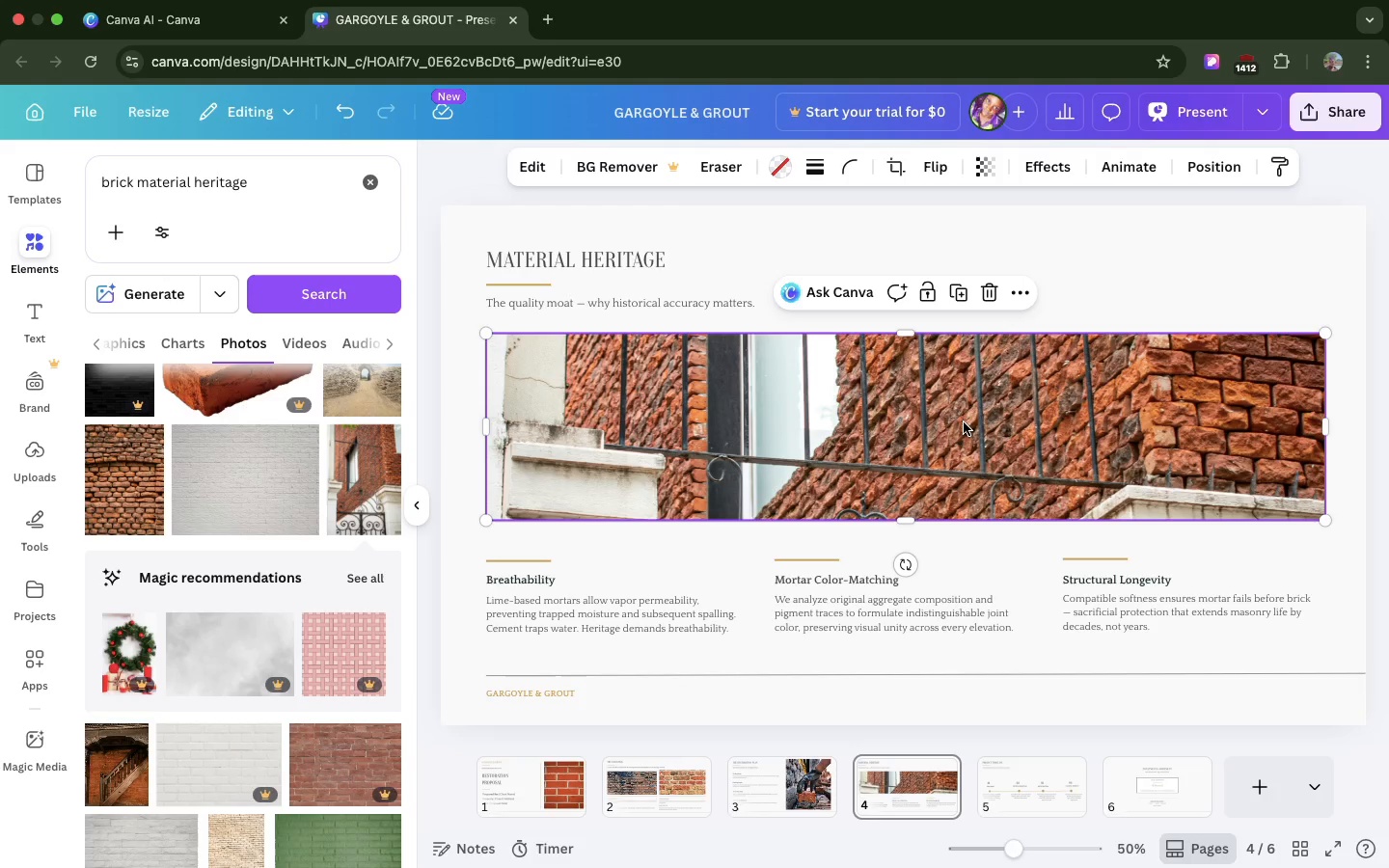 
wait(29.32)
 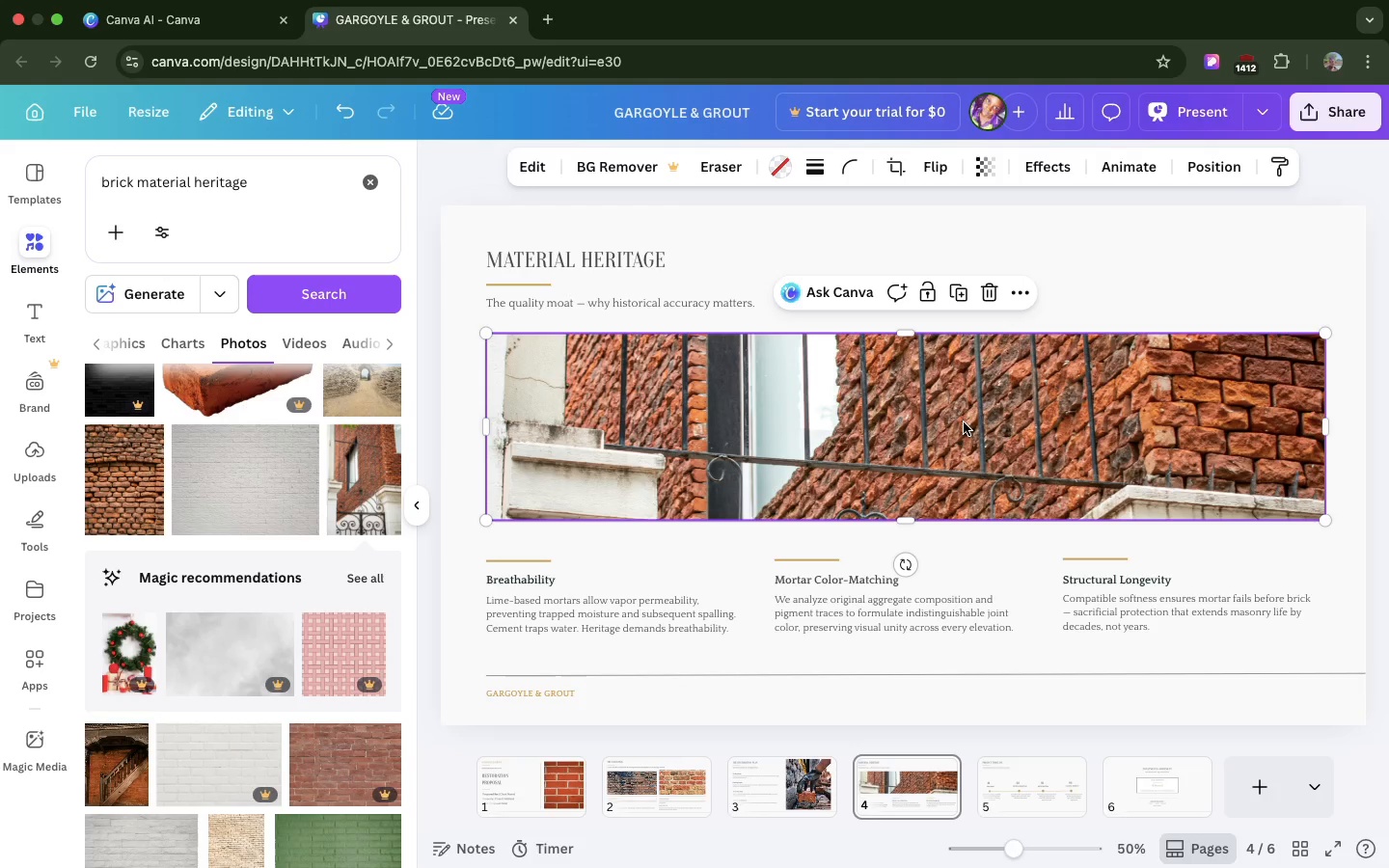 
left_click([1156, 781])